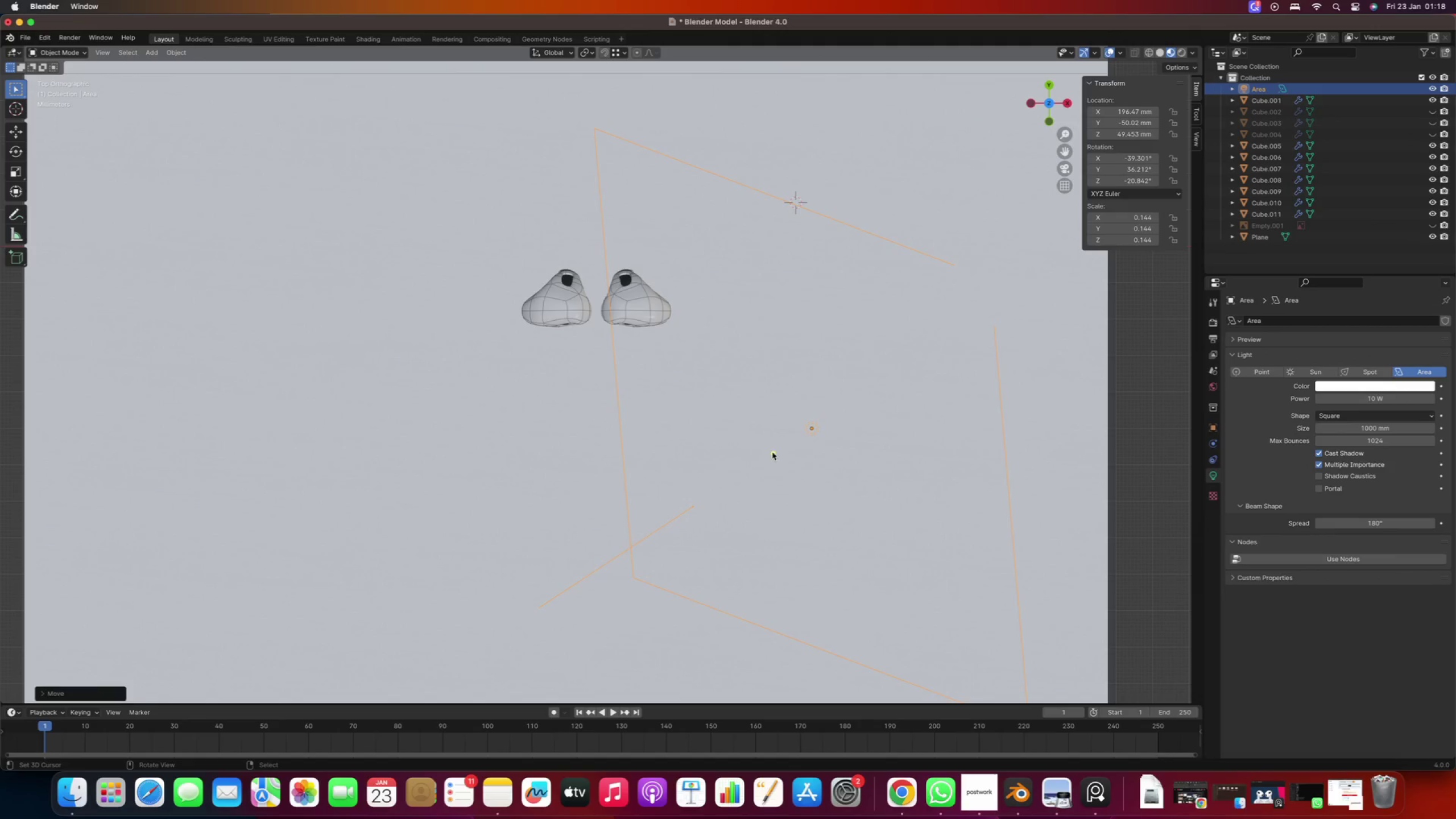 
left_click_drag(start_coordinate=[774, 452], to_coordinate=[639, 320])
 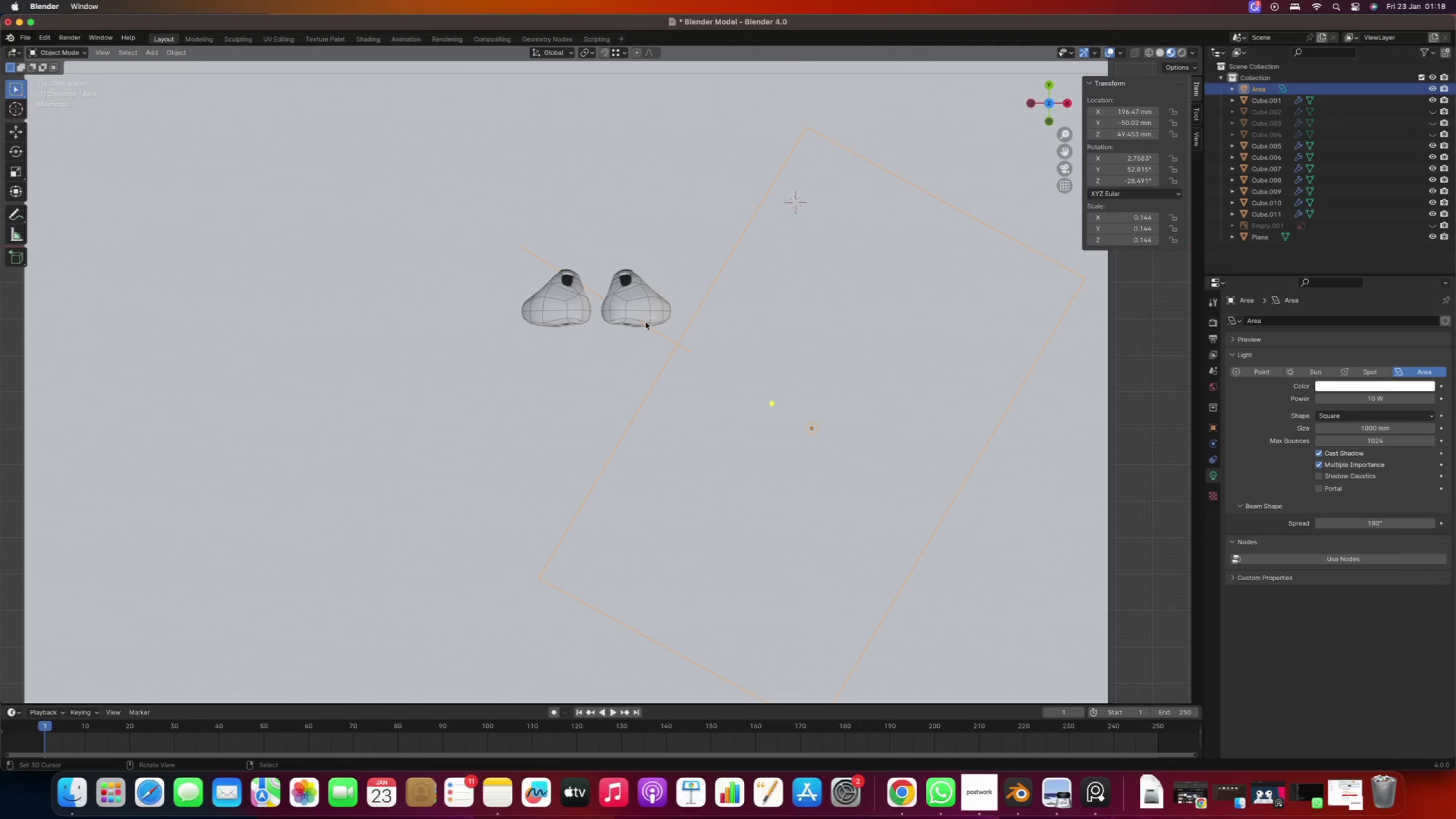 
key(Numpad1)
 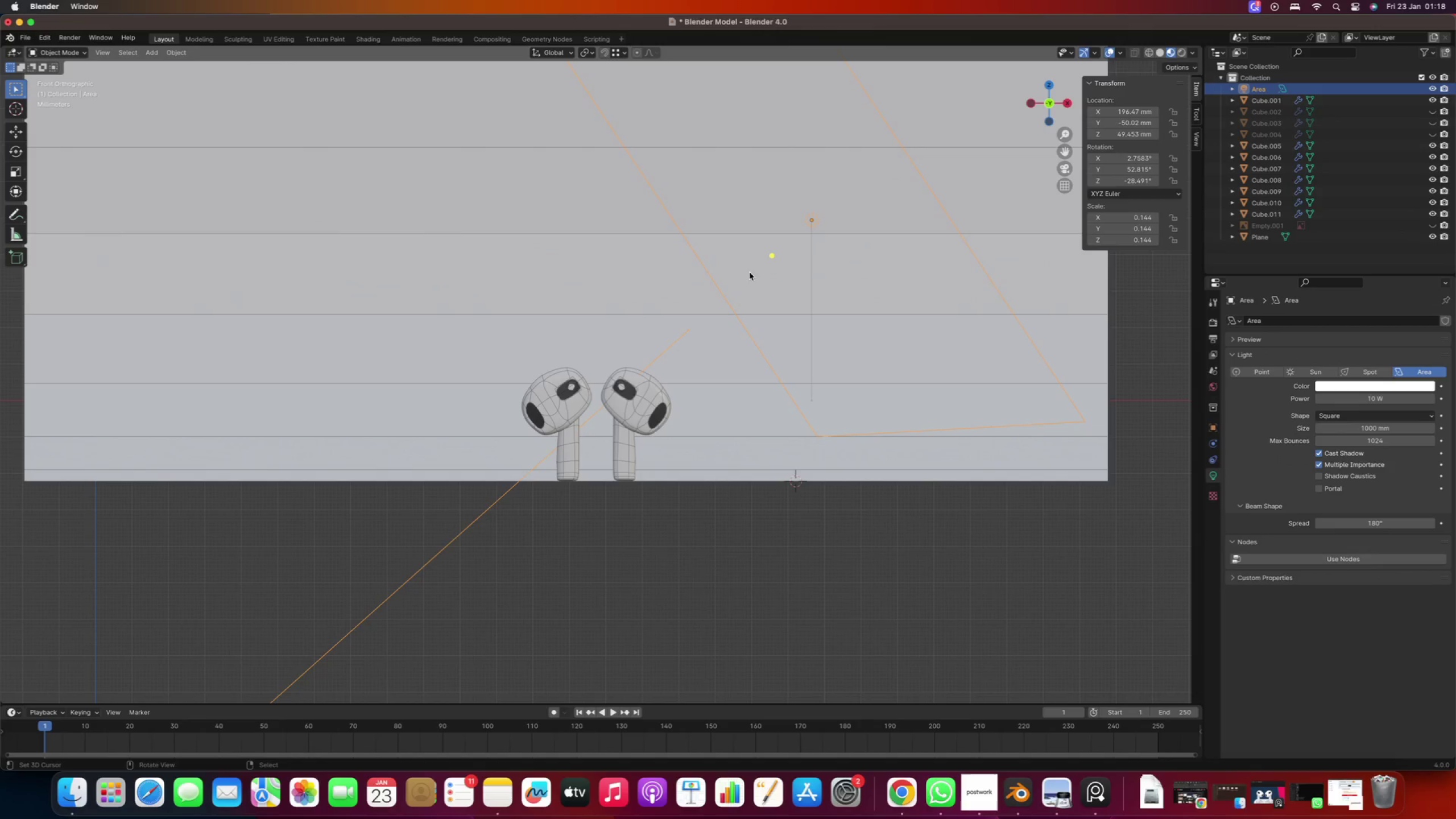 
left_click_drag(start_coordinate=[764, 257], to_coordinate=[631, 379])
 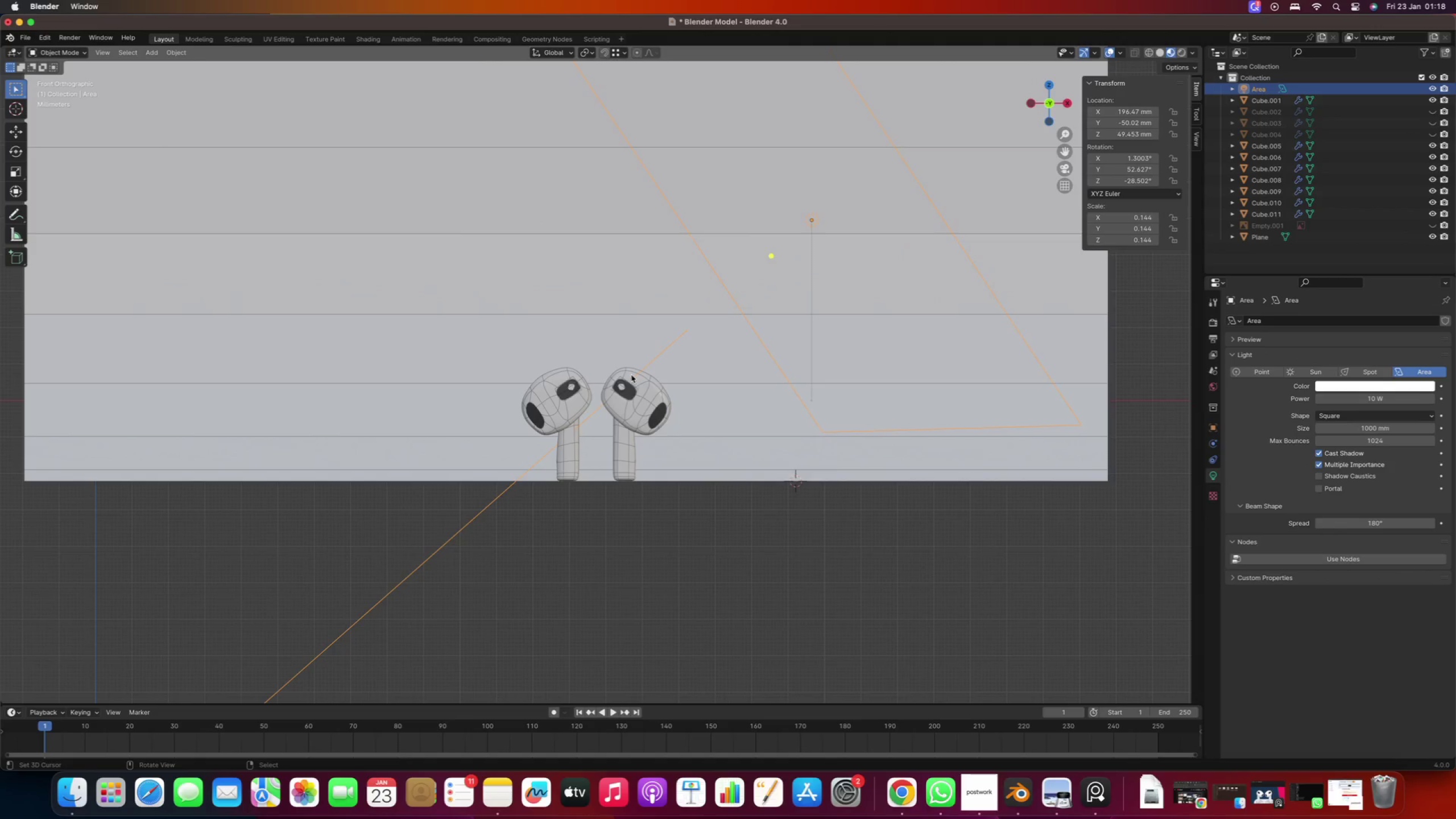 
key(Numpad7)
 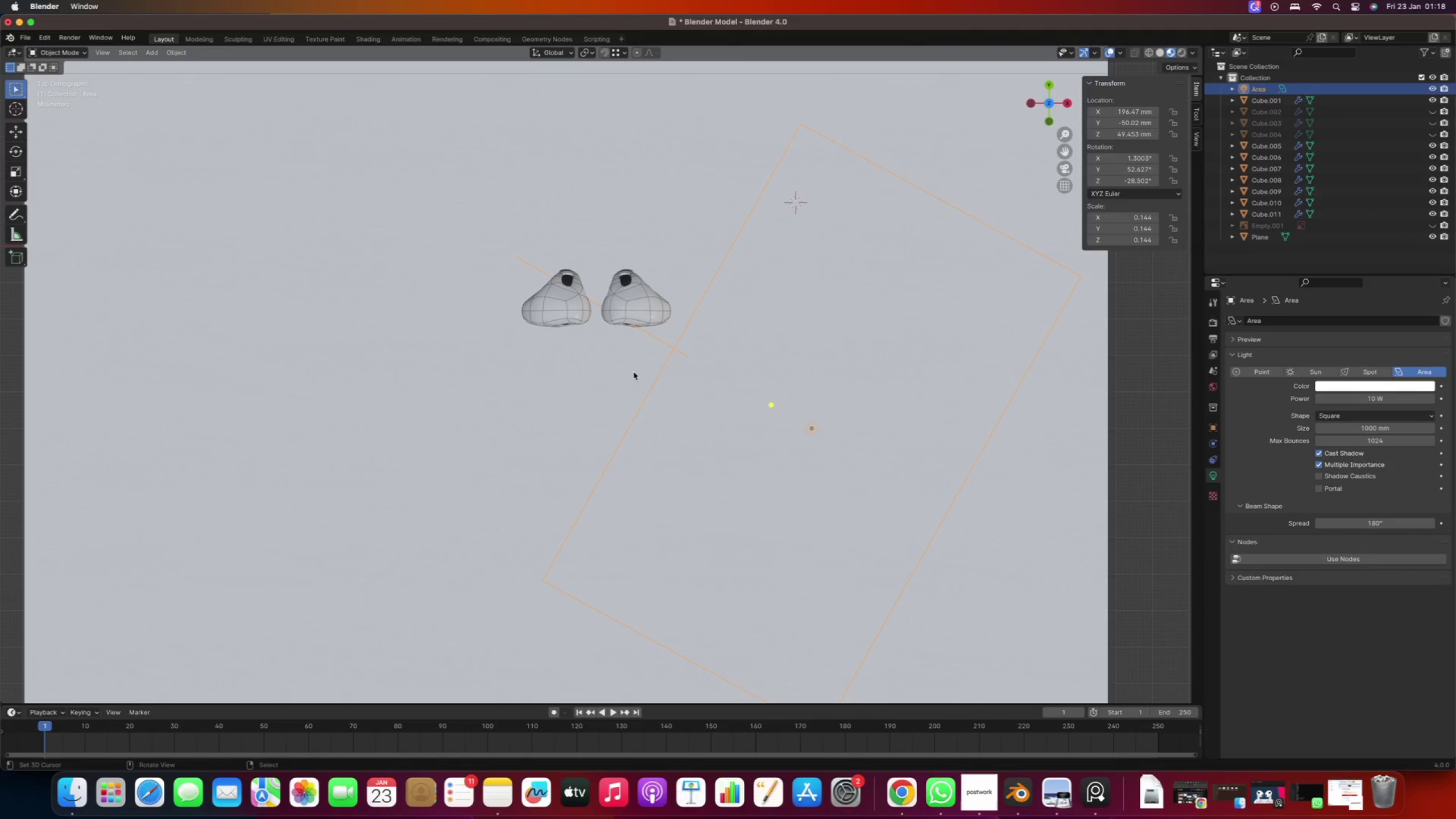 
scroll: coordinate [588, 331], scroll_direction: up, amount: 4.0
 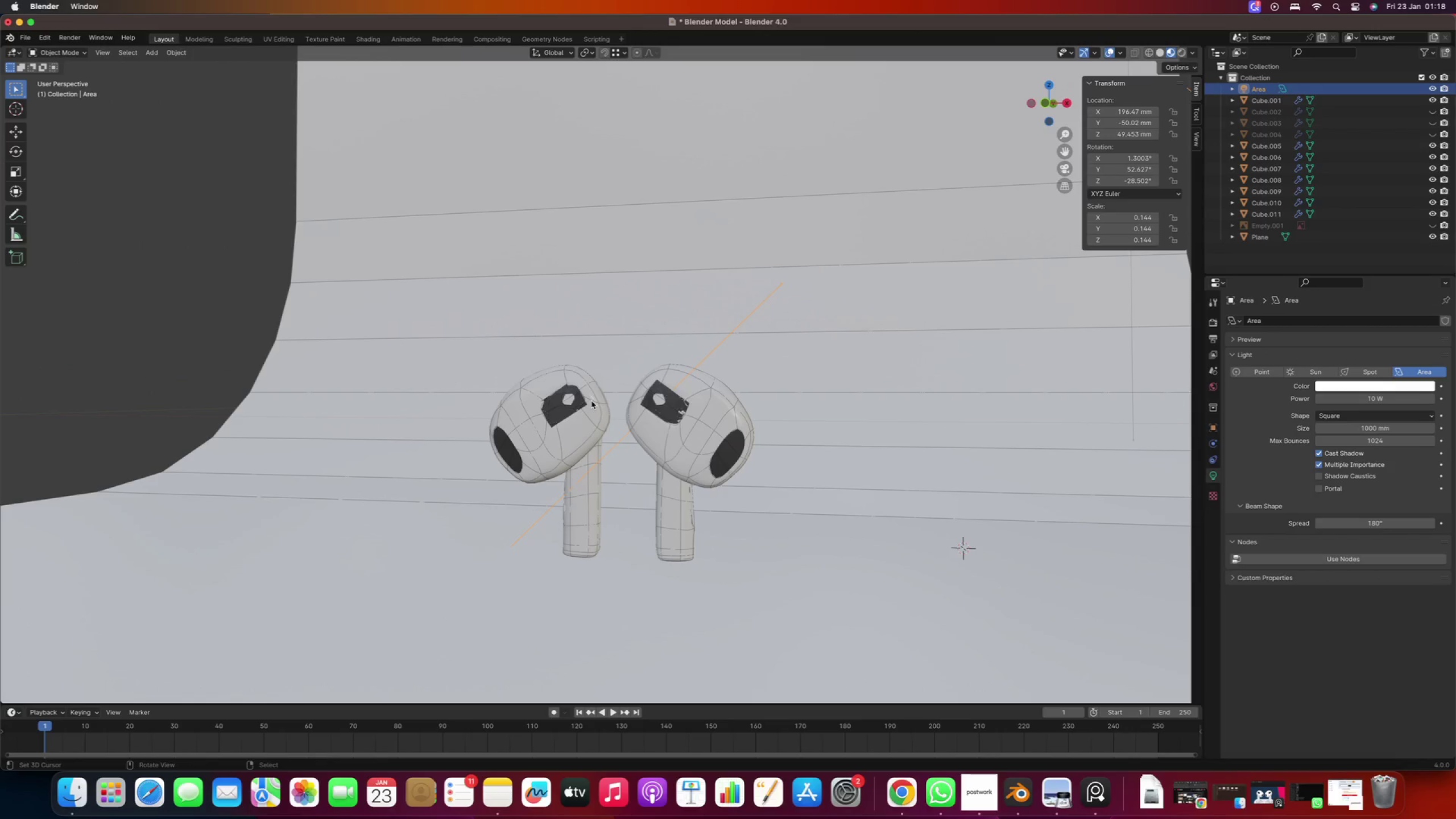 
hold_key(key=ShiftRight, duration=0.64)
 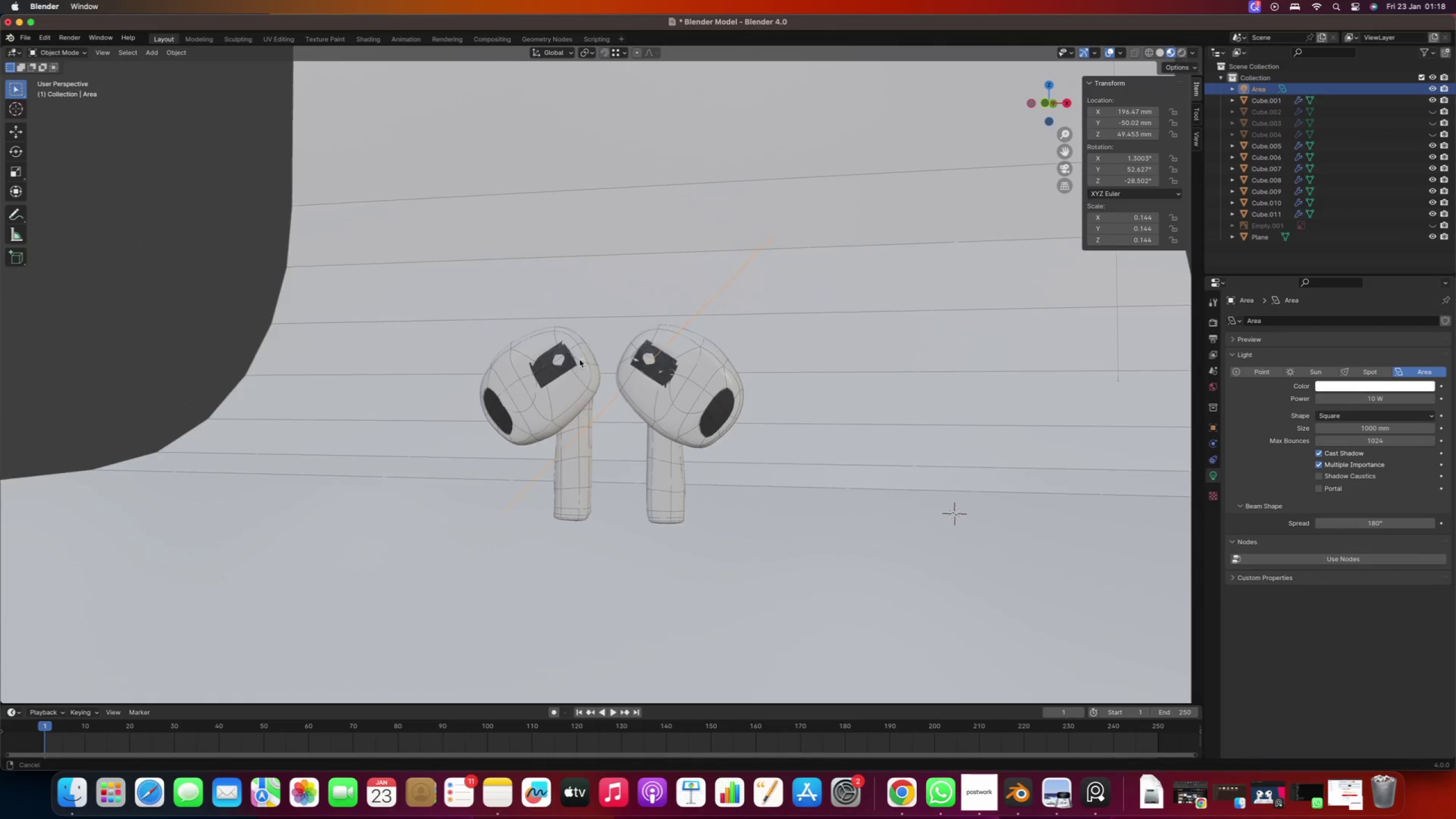 
scroll: coordinate [584, 372], scroll_direction: up, amount: 2.0
 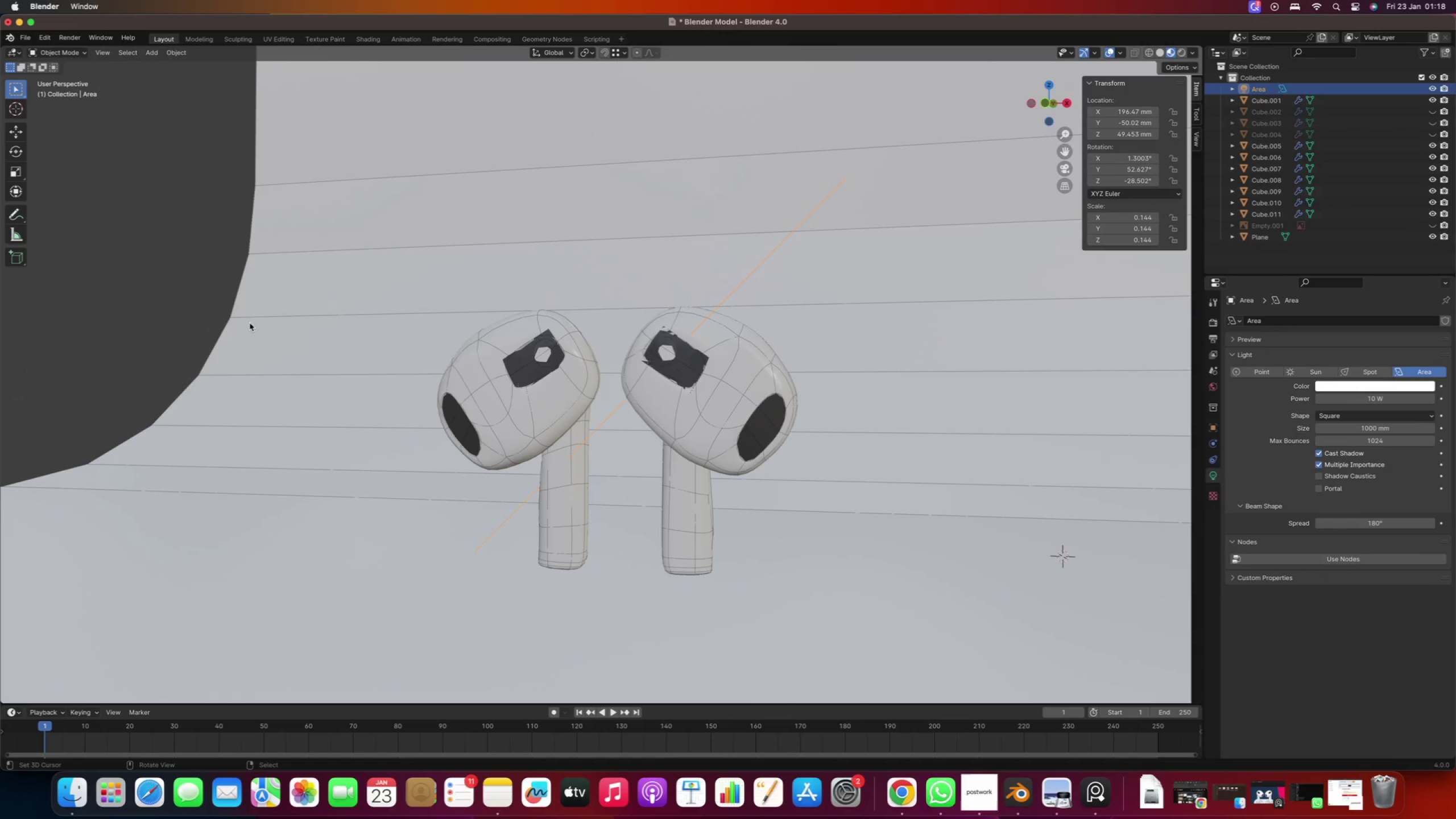 
left_click([186, 318])
 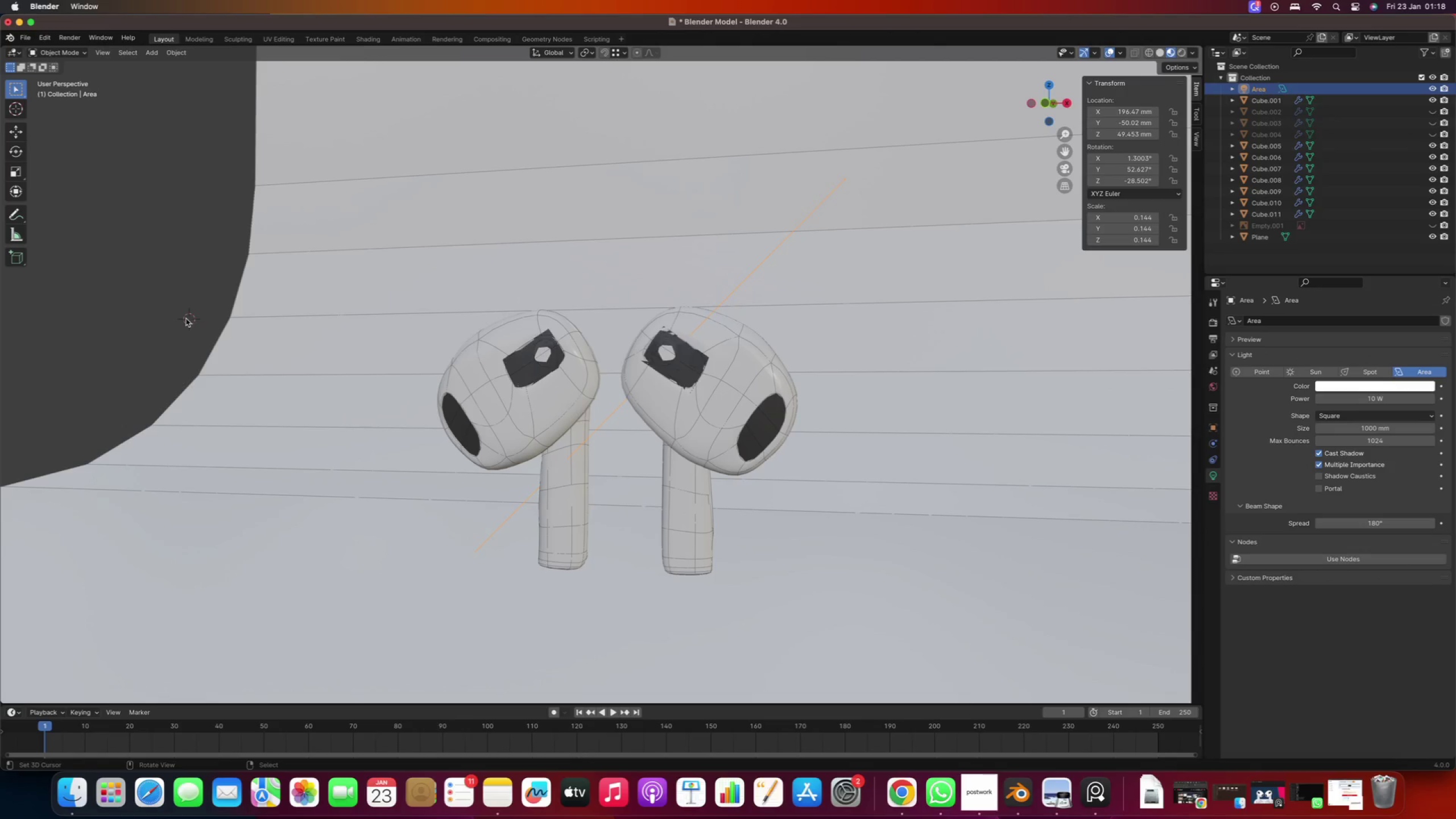 
type(Acam)
 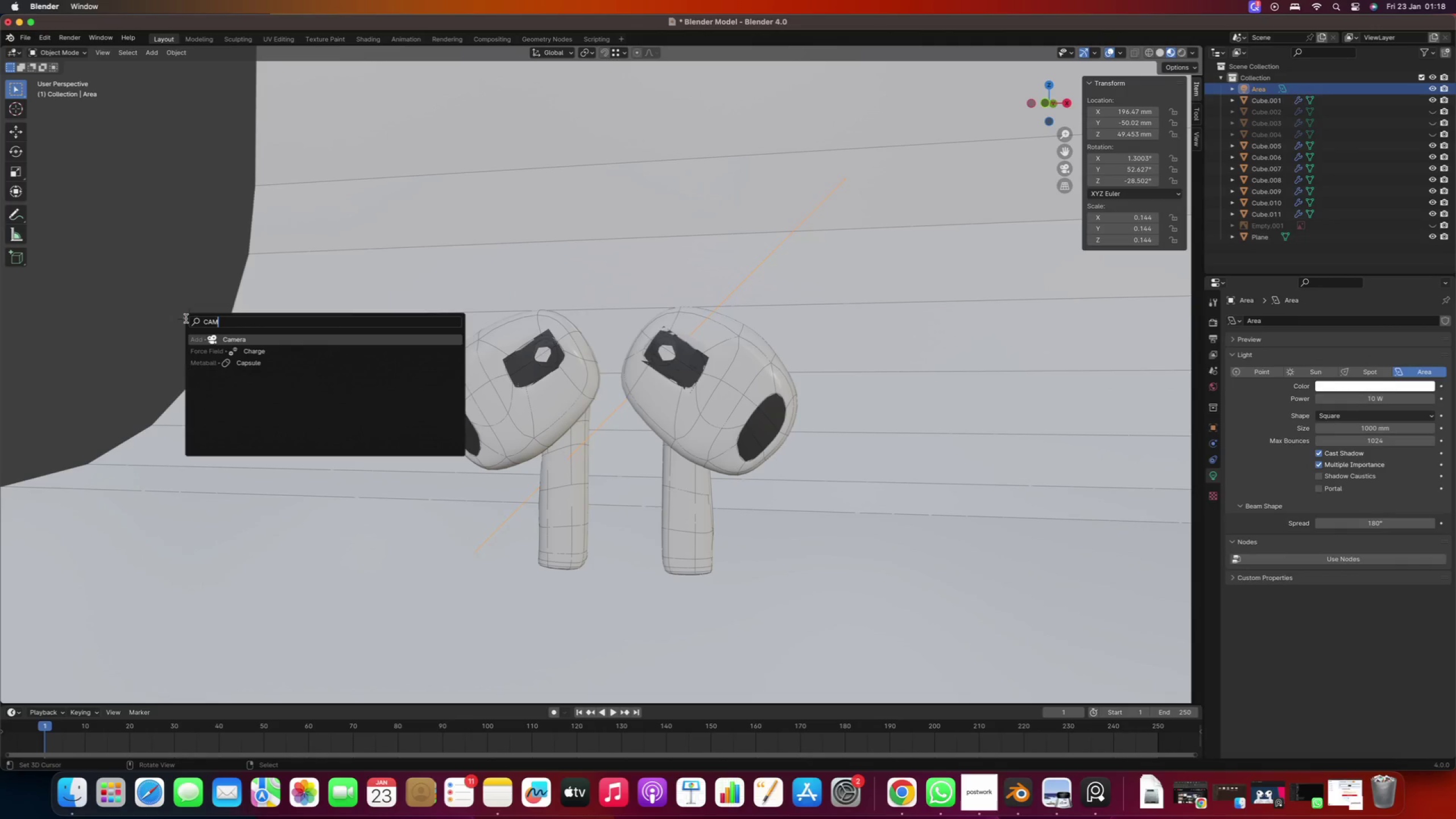 
key(Enter)
 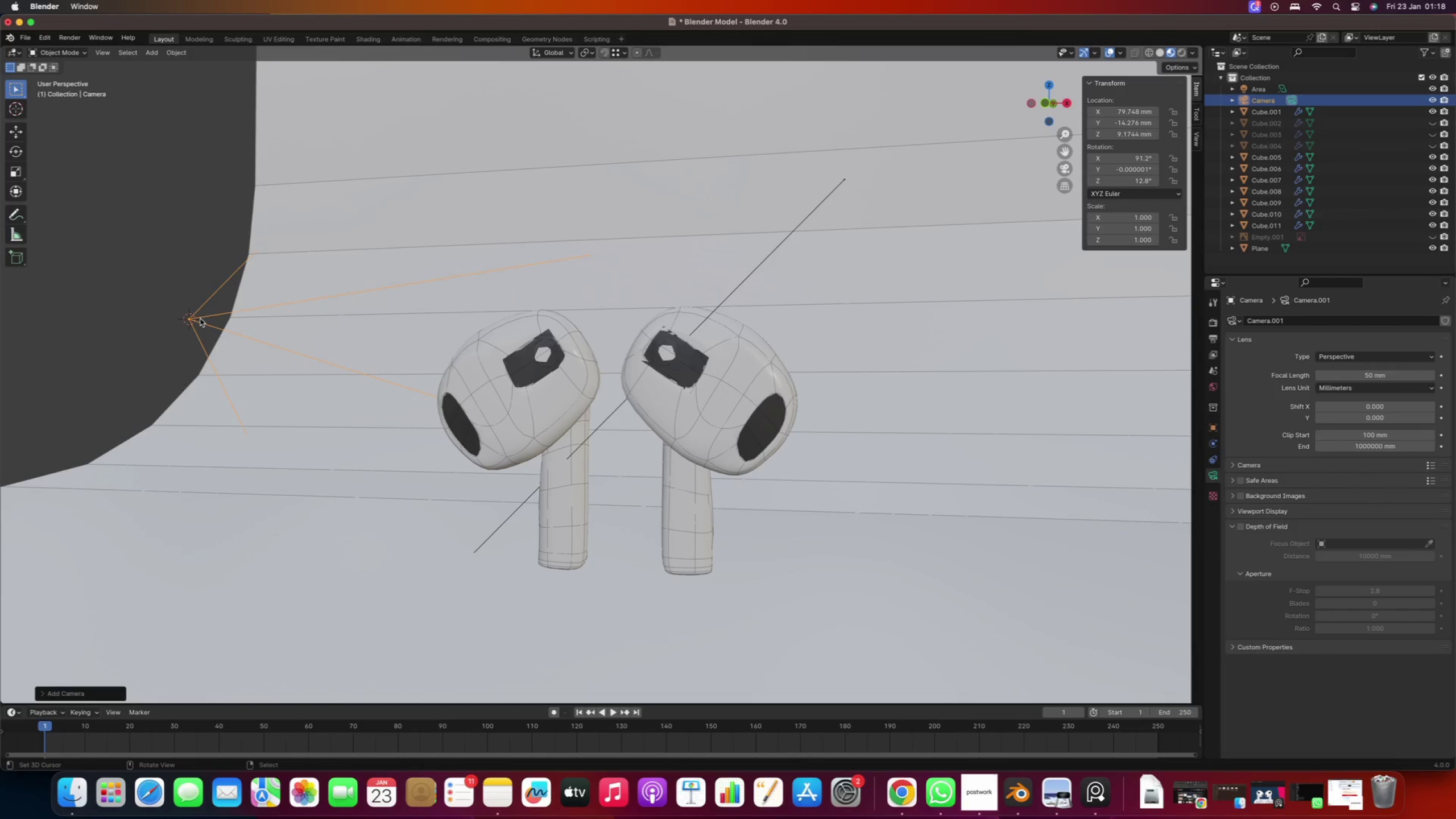 
key(Alt+Control+Numpad0)
 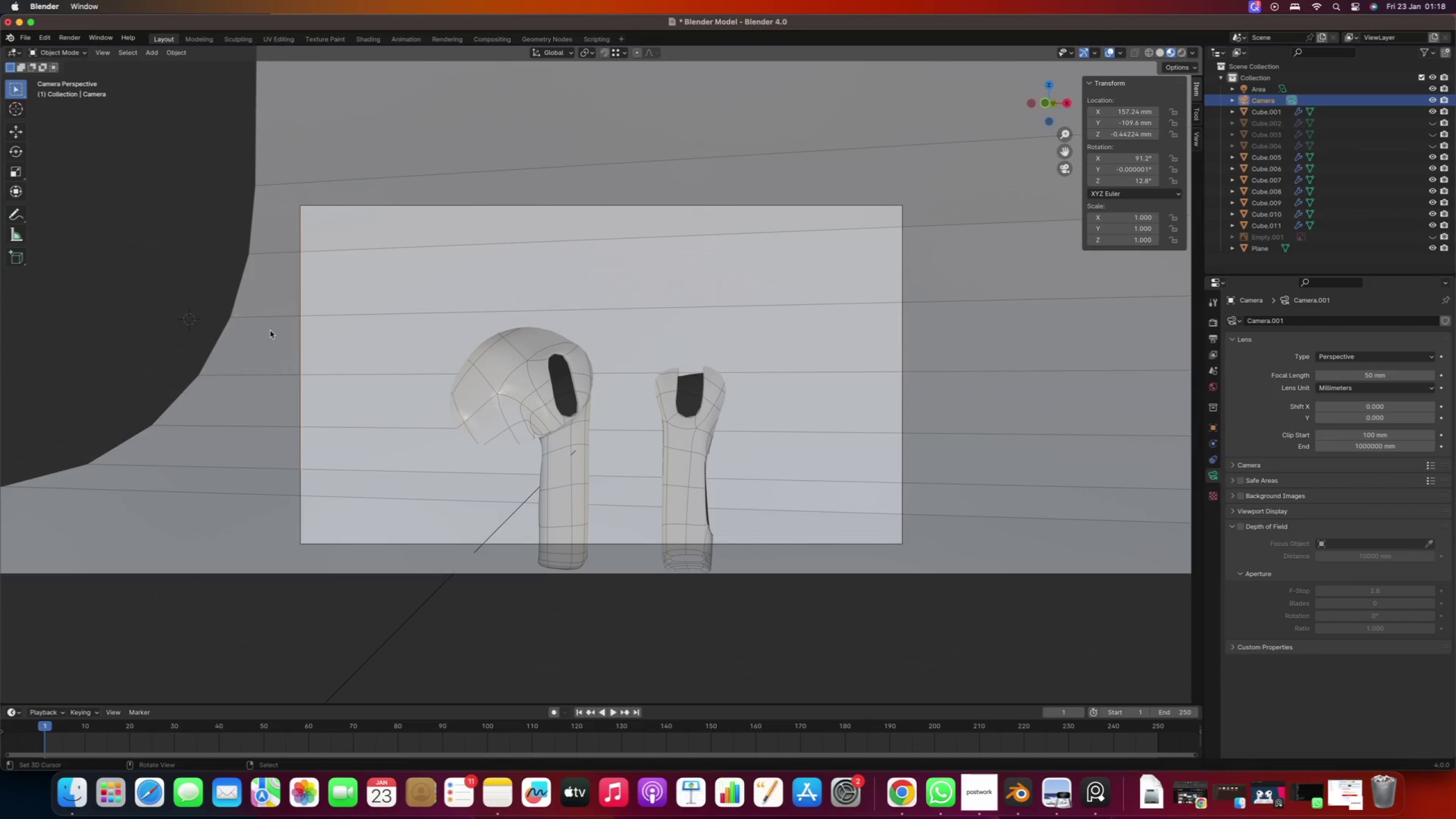 
scroll: coordinate [491, 403], scroll_direction: down, amount: 15.0
 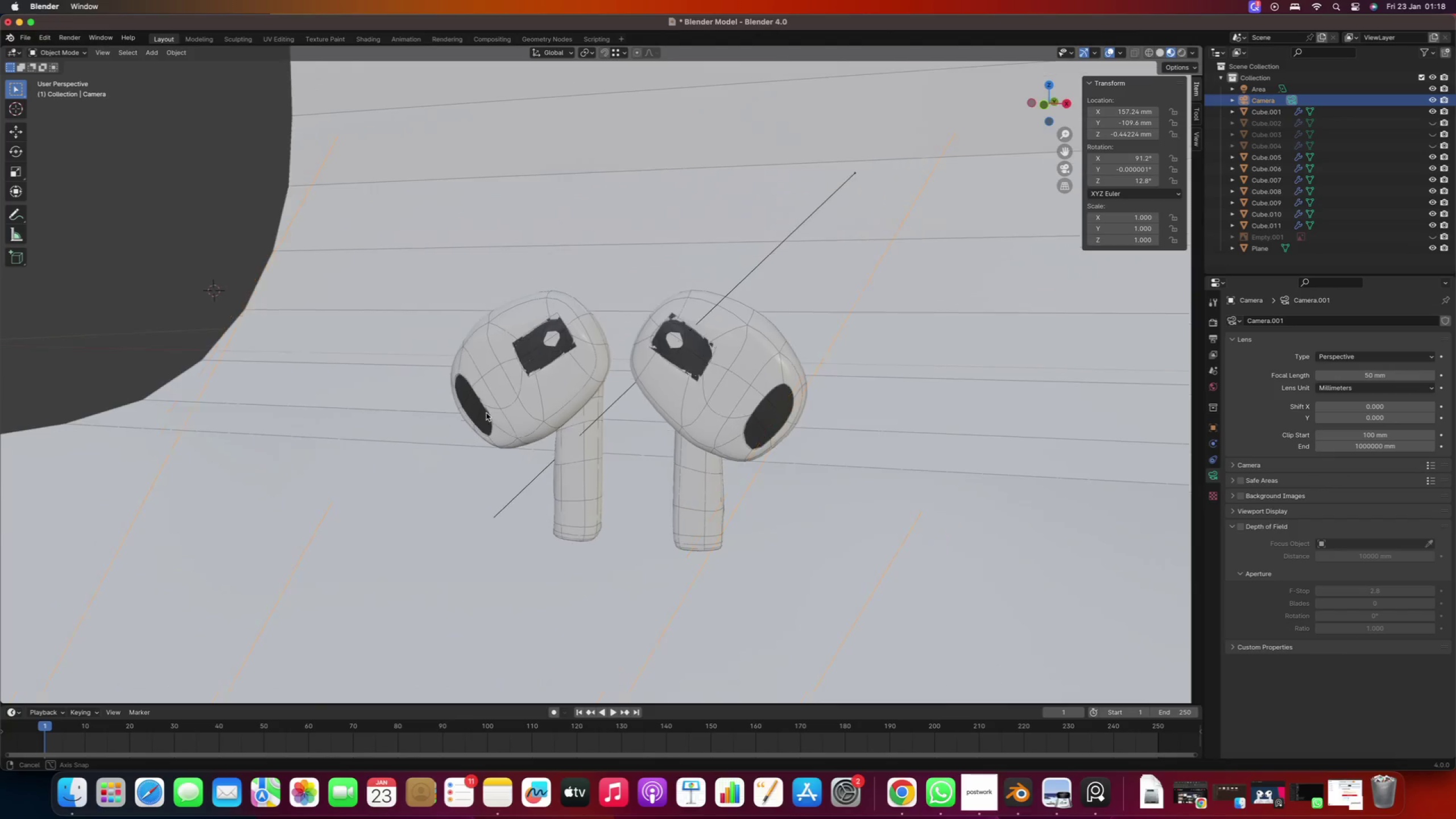 
key(Numpad0)
 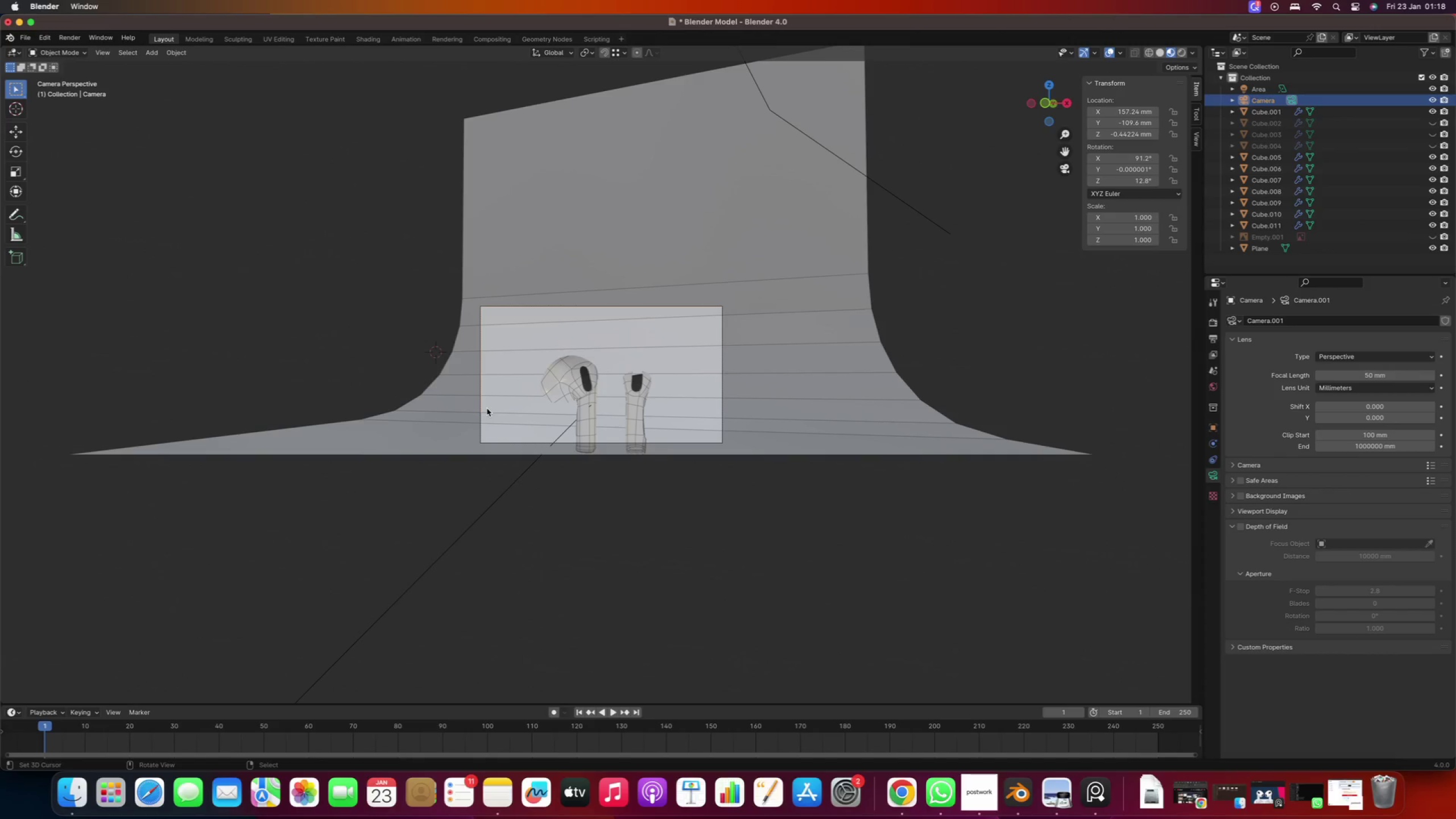 
scroll: coordinate [520, 410], scroll_direction: up, amount: 26.0
 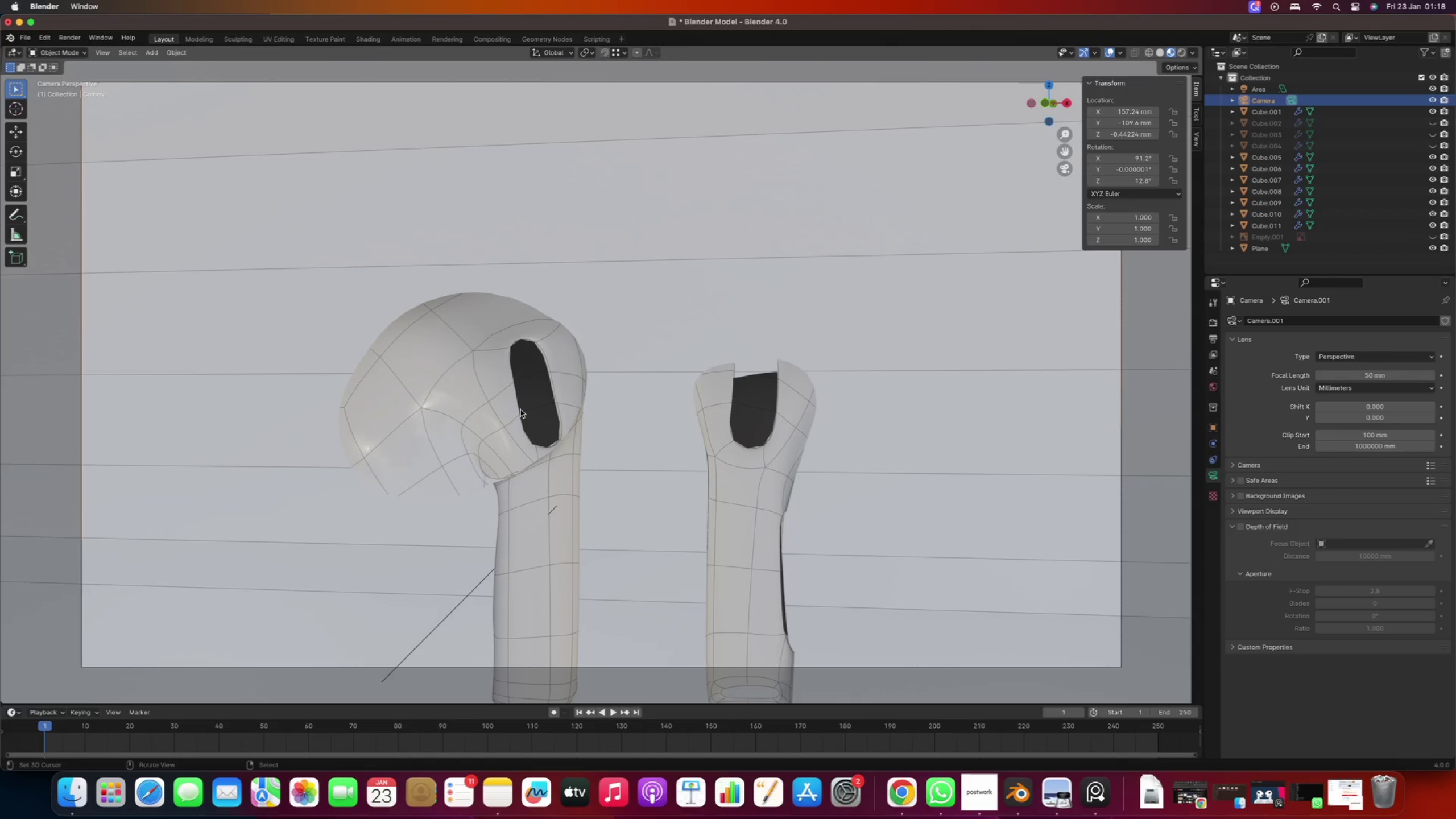 
scroll: coordinate [471, 423], scroll_direction: down, amount: 48.0
 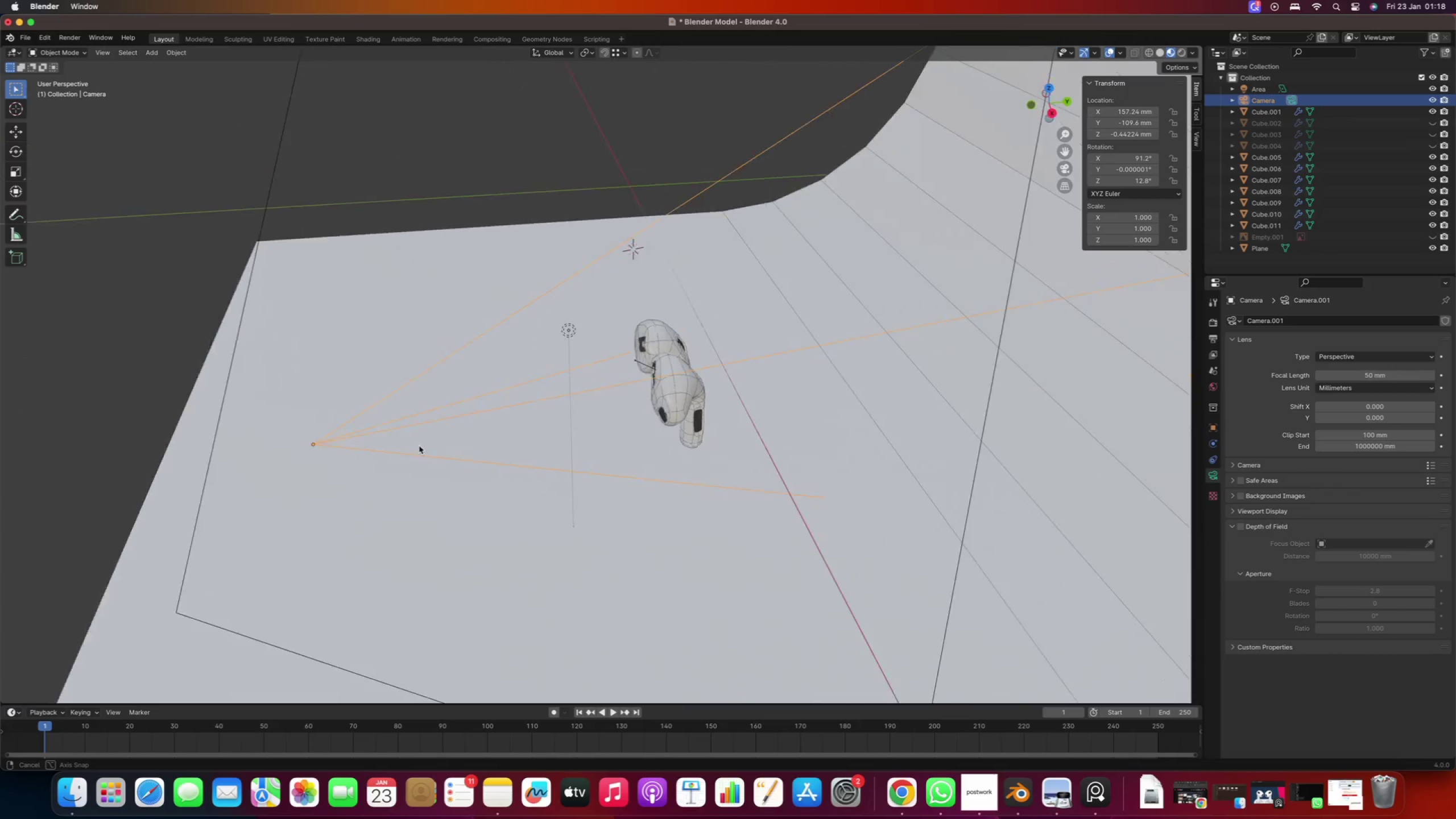 
type(0gzz)
 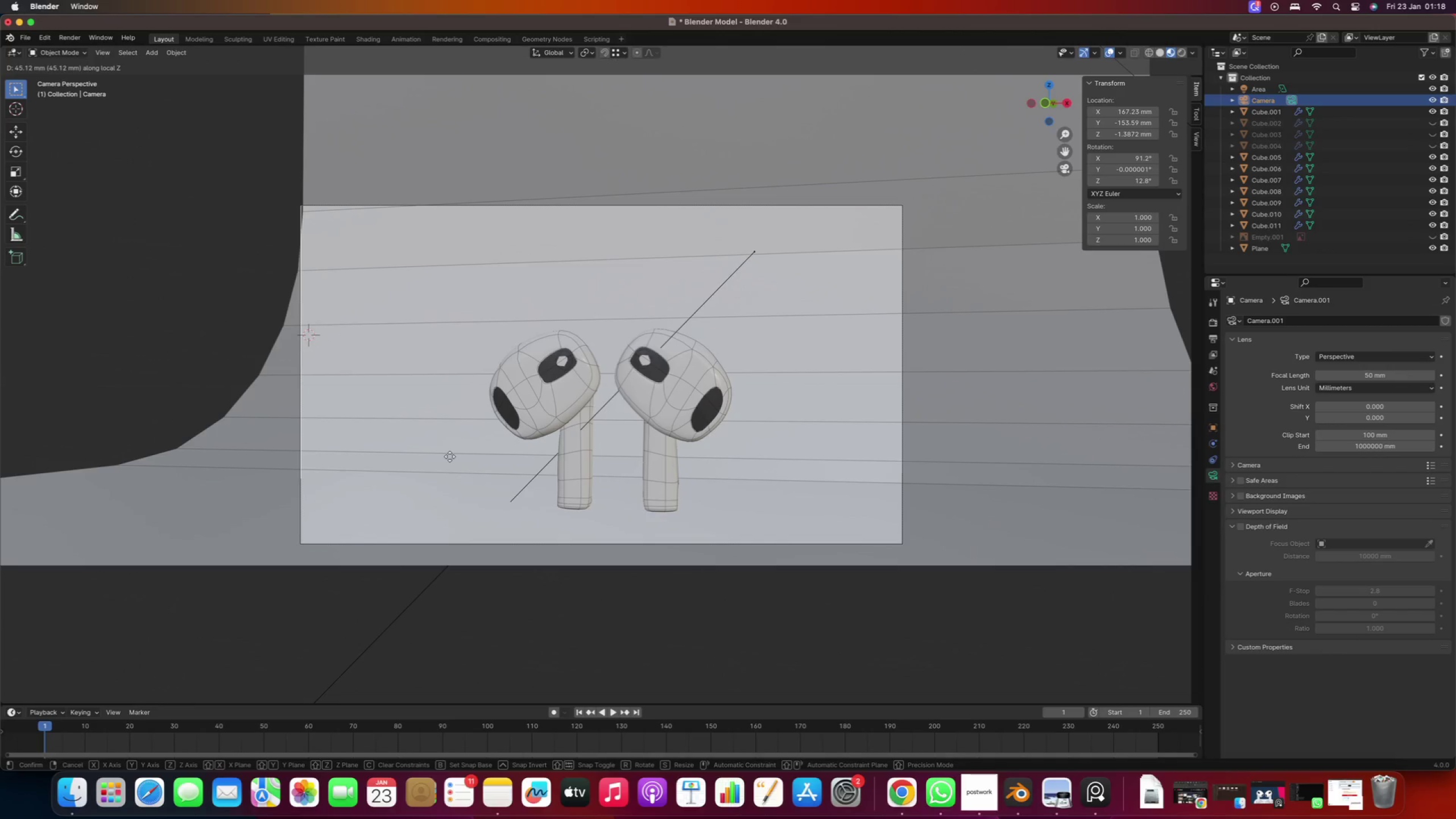 
left_click([450, 456])
 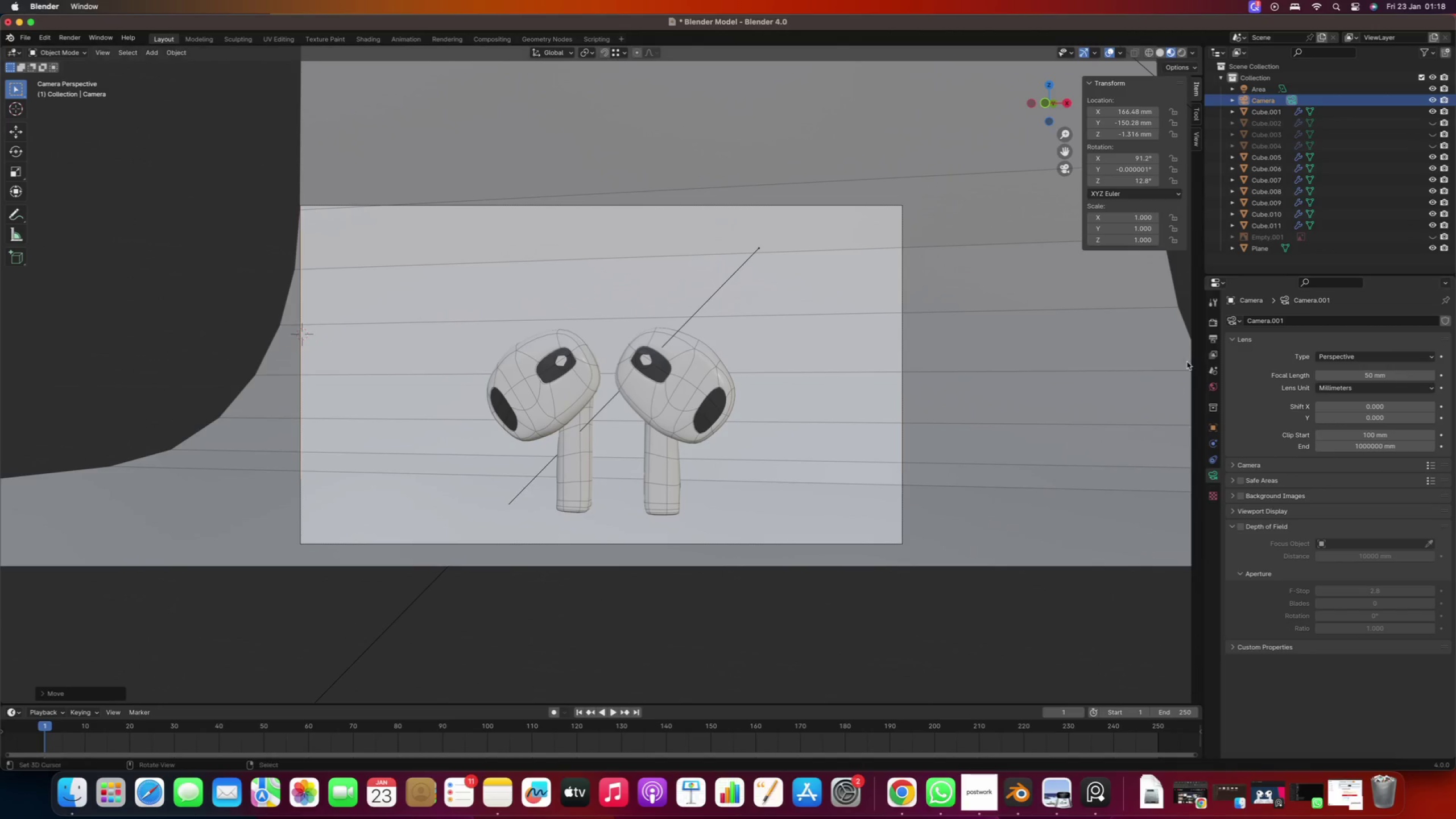 
left_click([1212, 370])
 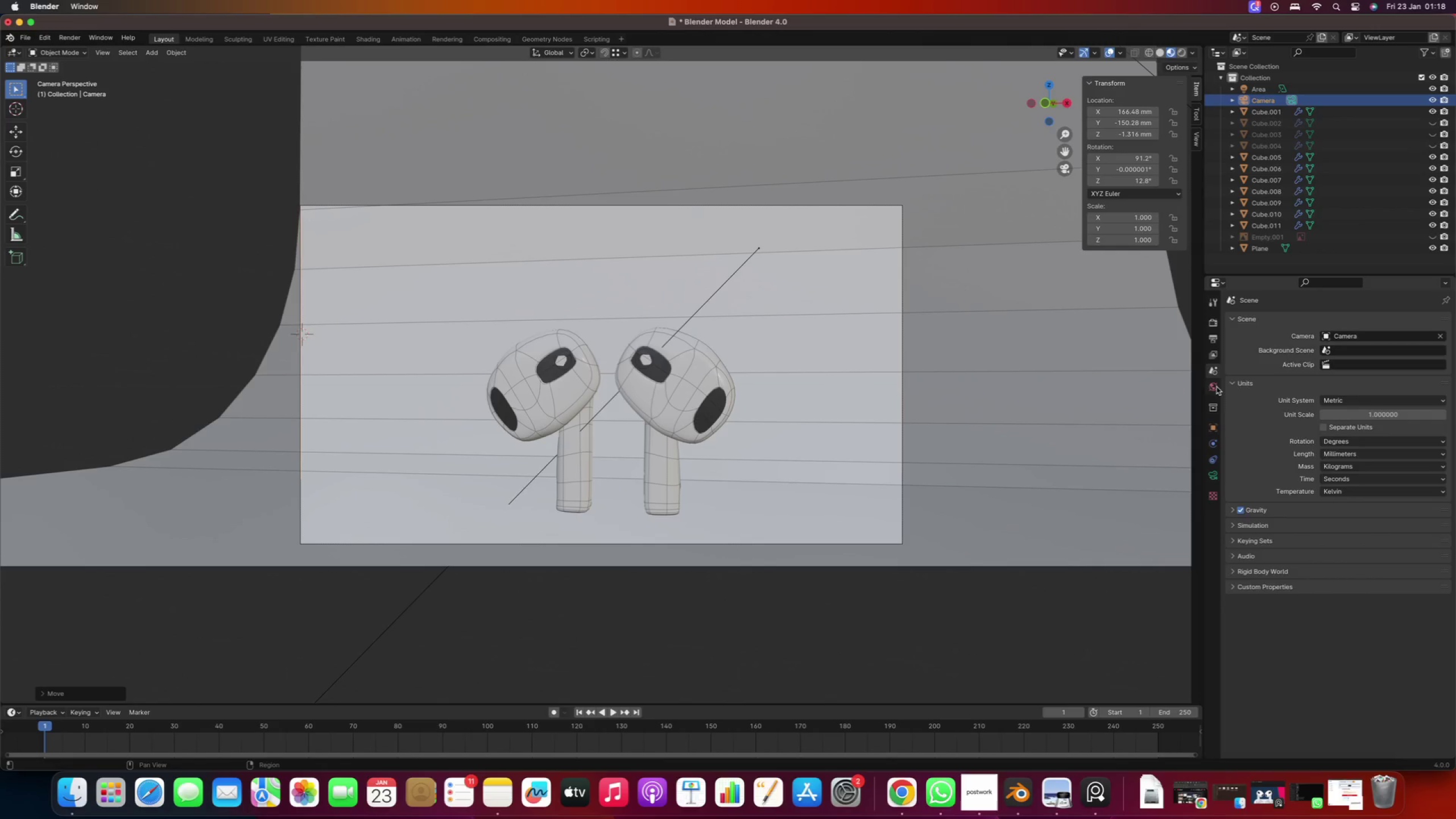 
left_click([1217, 387])
 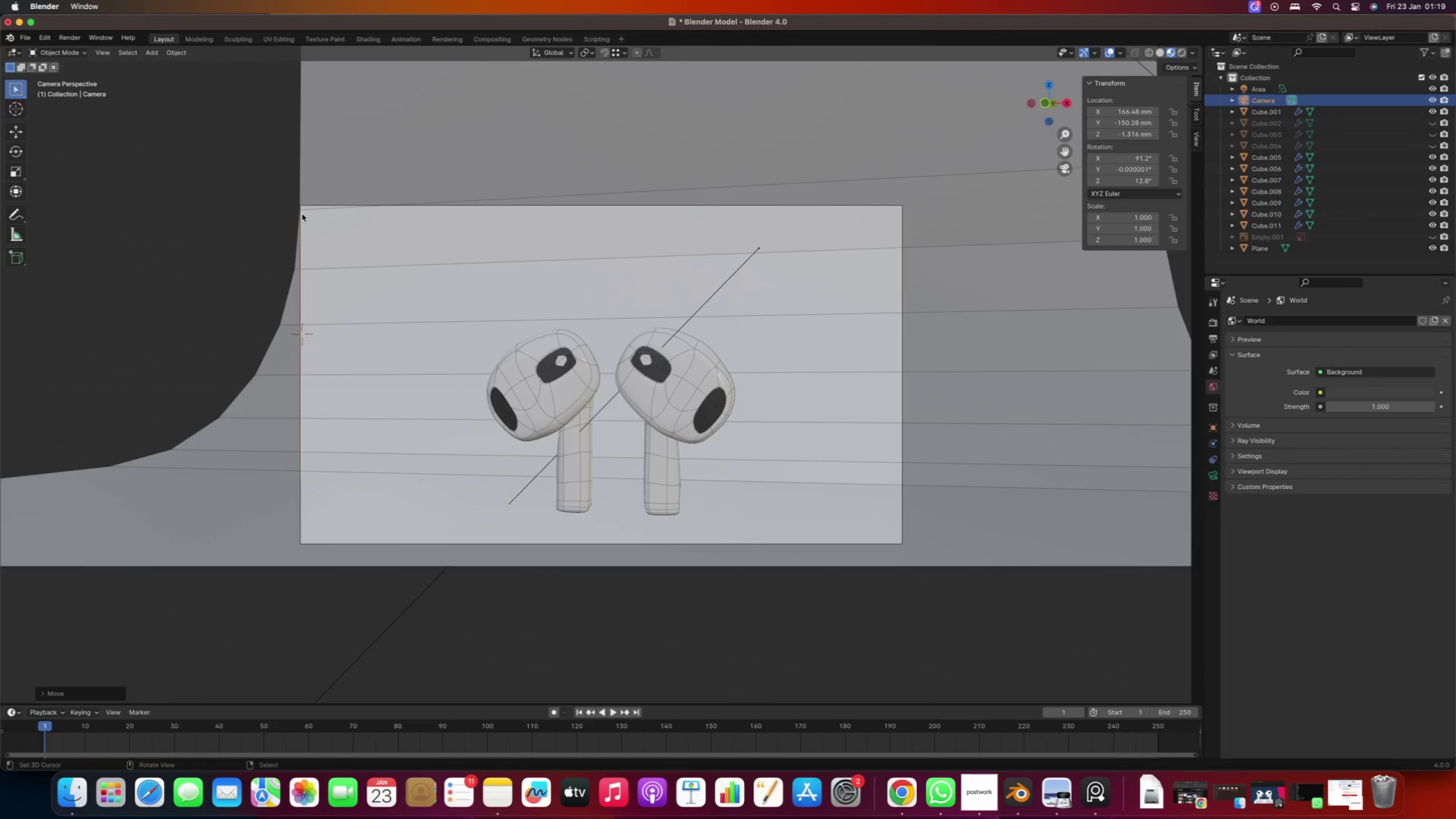 
right_click([220, 229])
 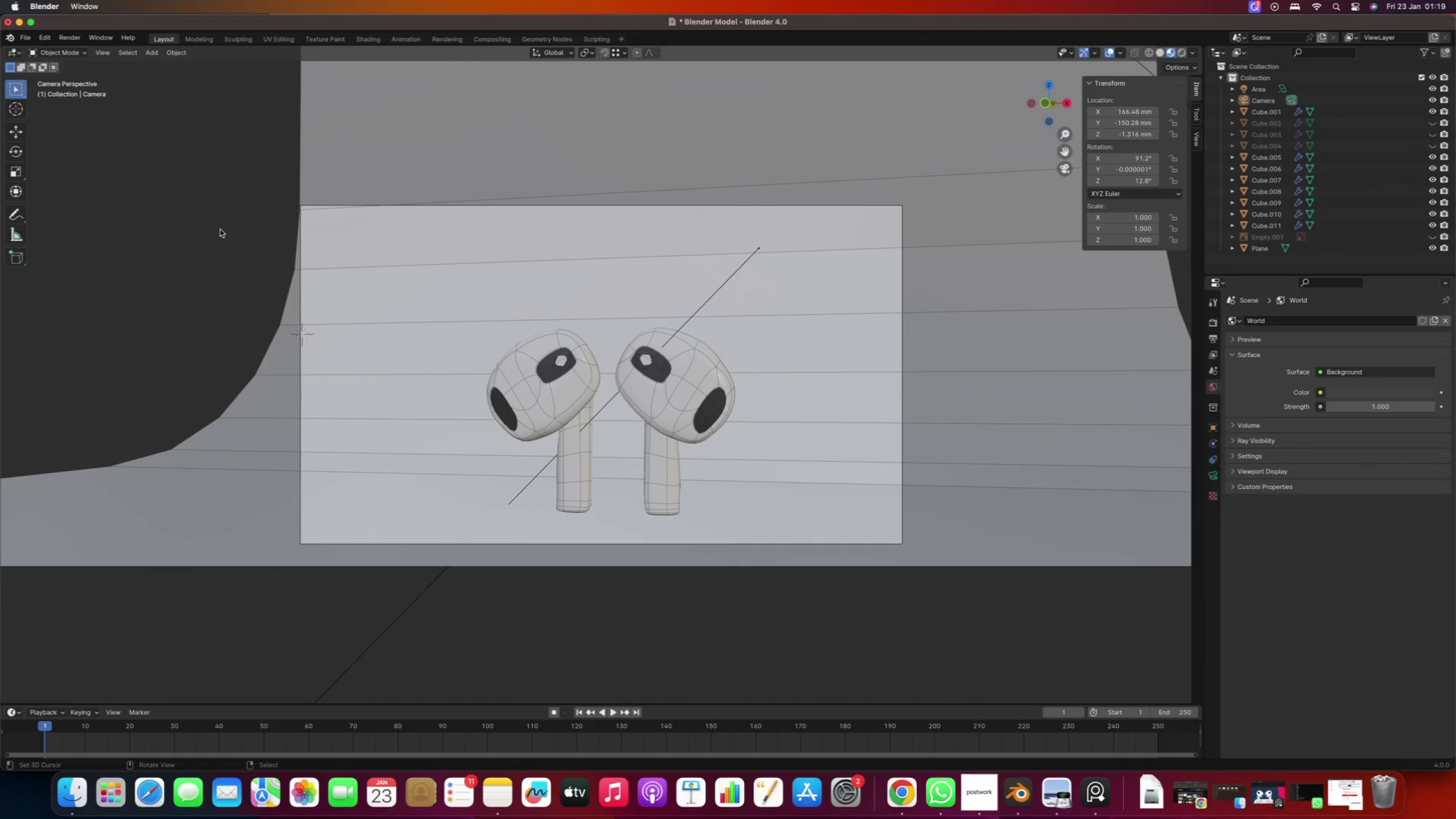 
key(Control+S)
 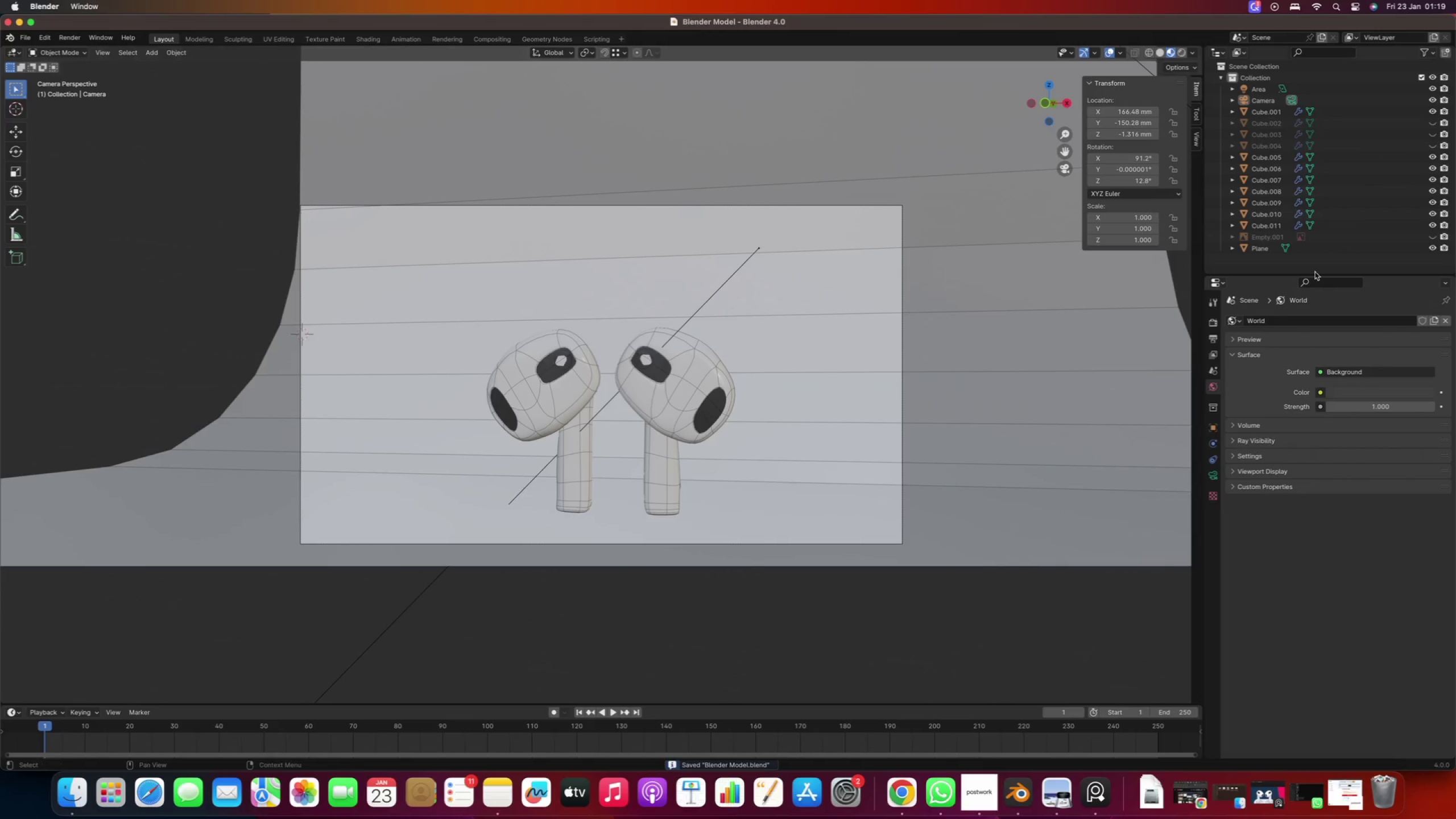 
left_click([1214, 375])
 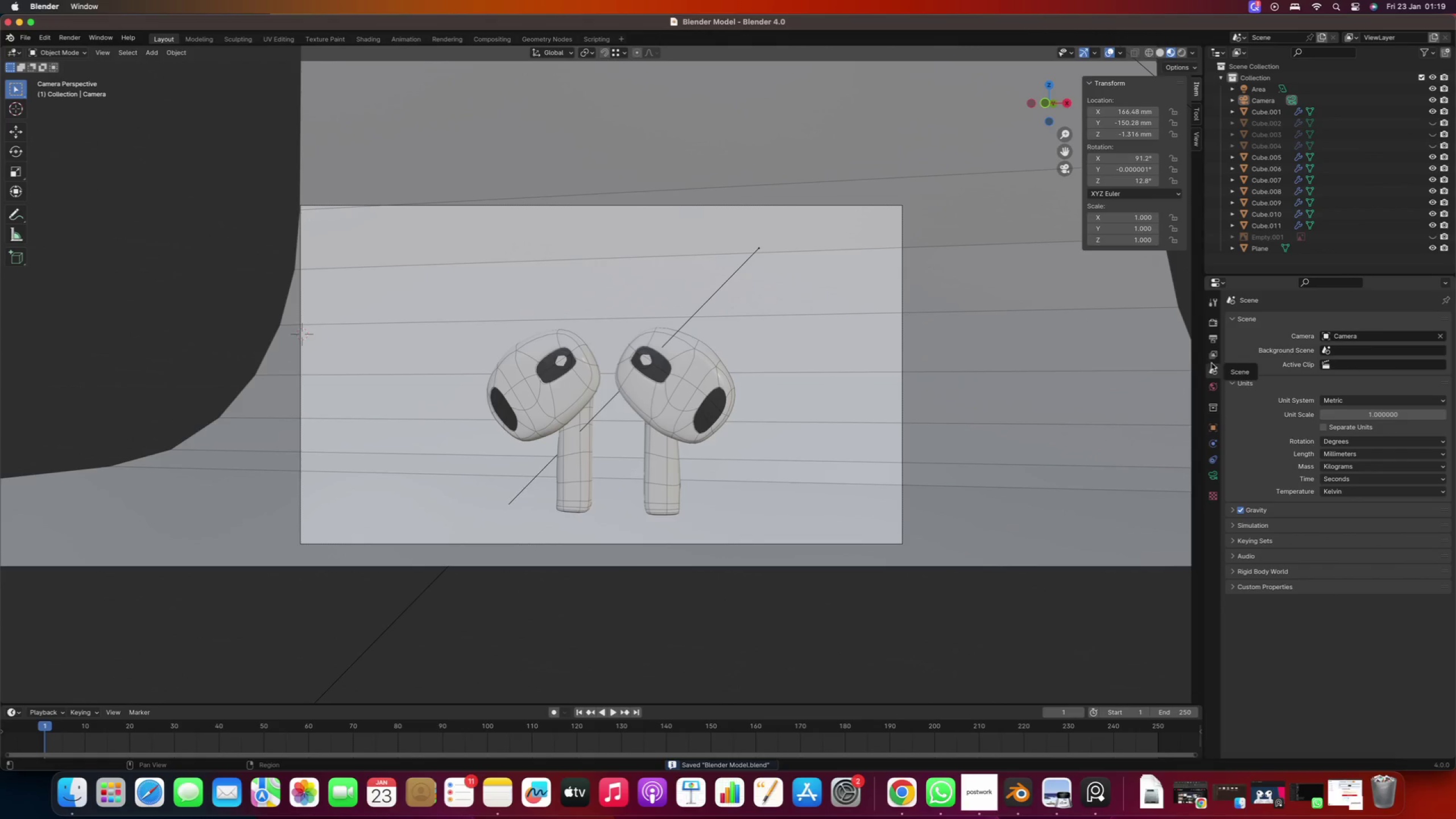 
left_click([1214, 356])
 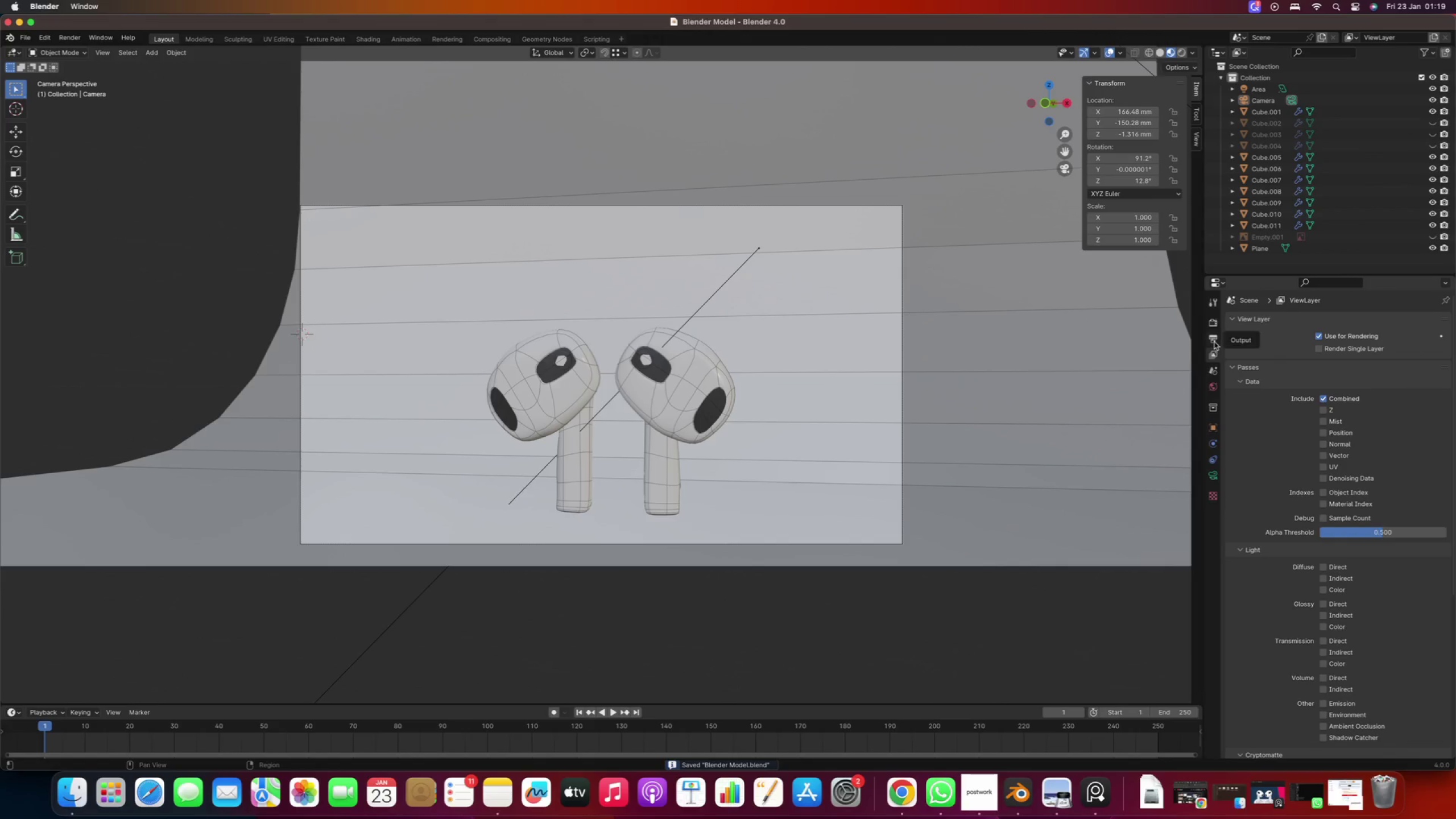 
left_click([1215, 342])
 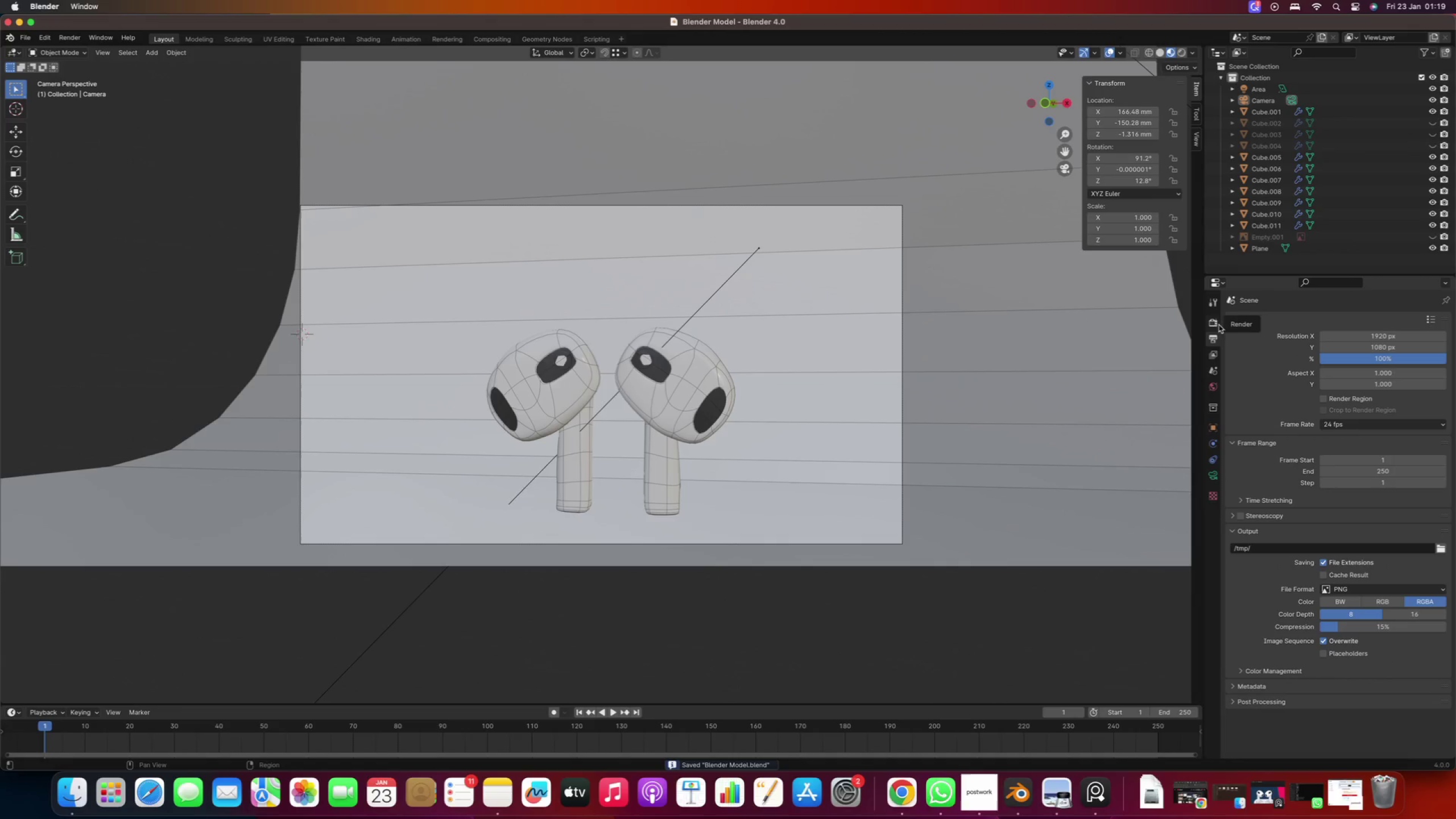 
left_click([1218, 323])
 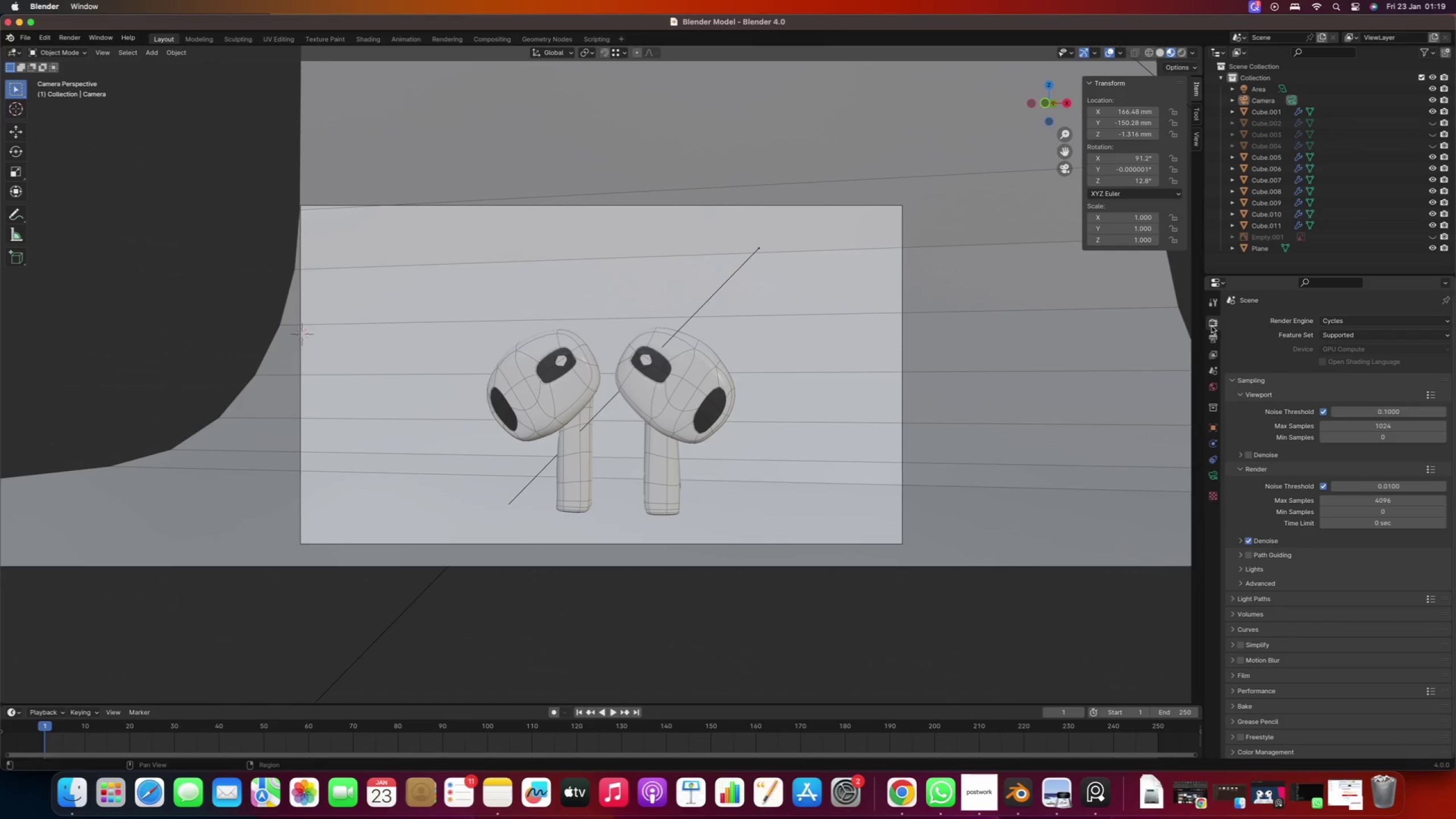 
double_click([1211, 324])
 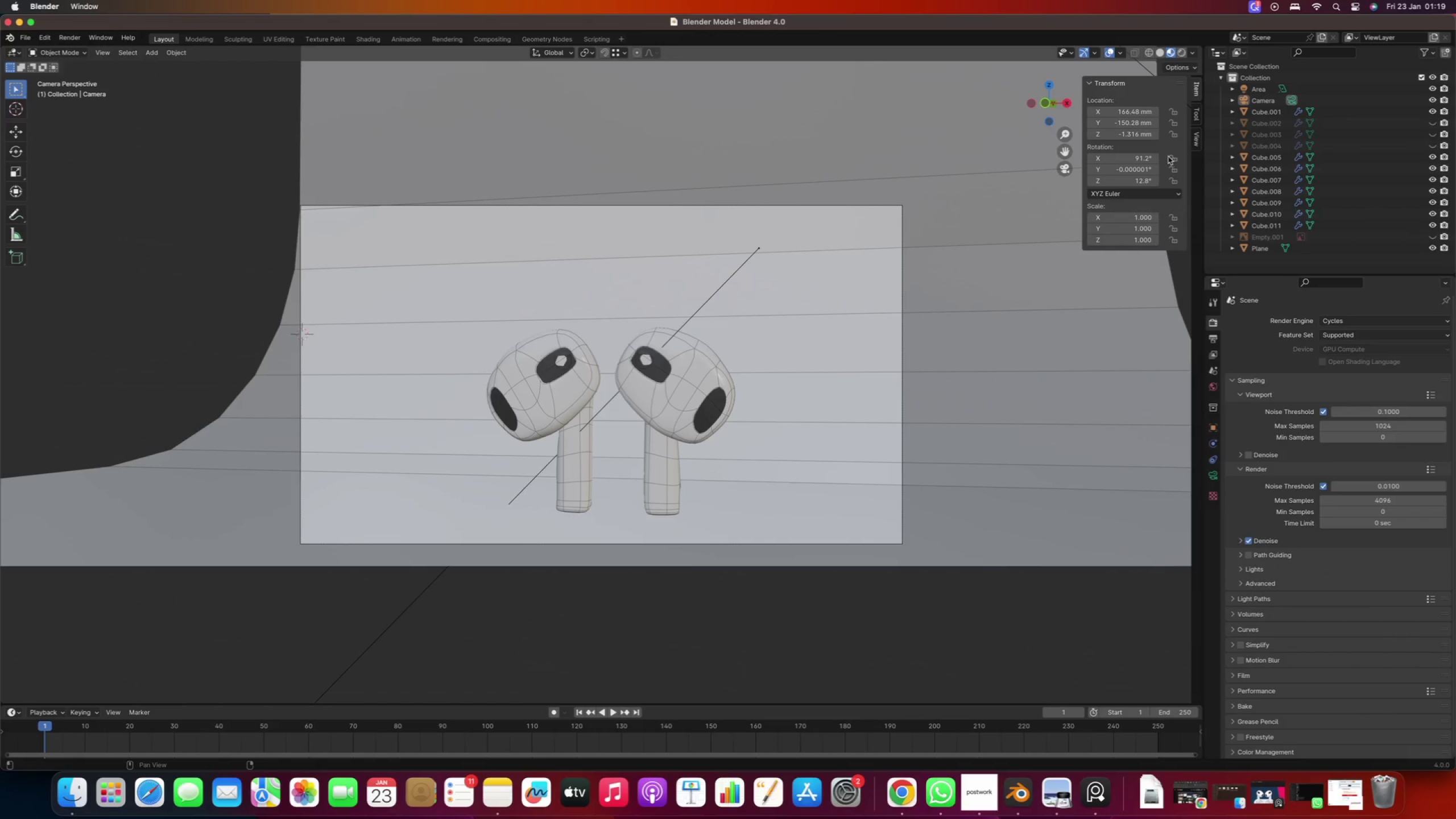 
mouse_move([1166, 61])
 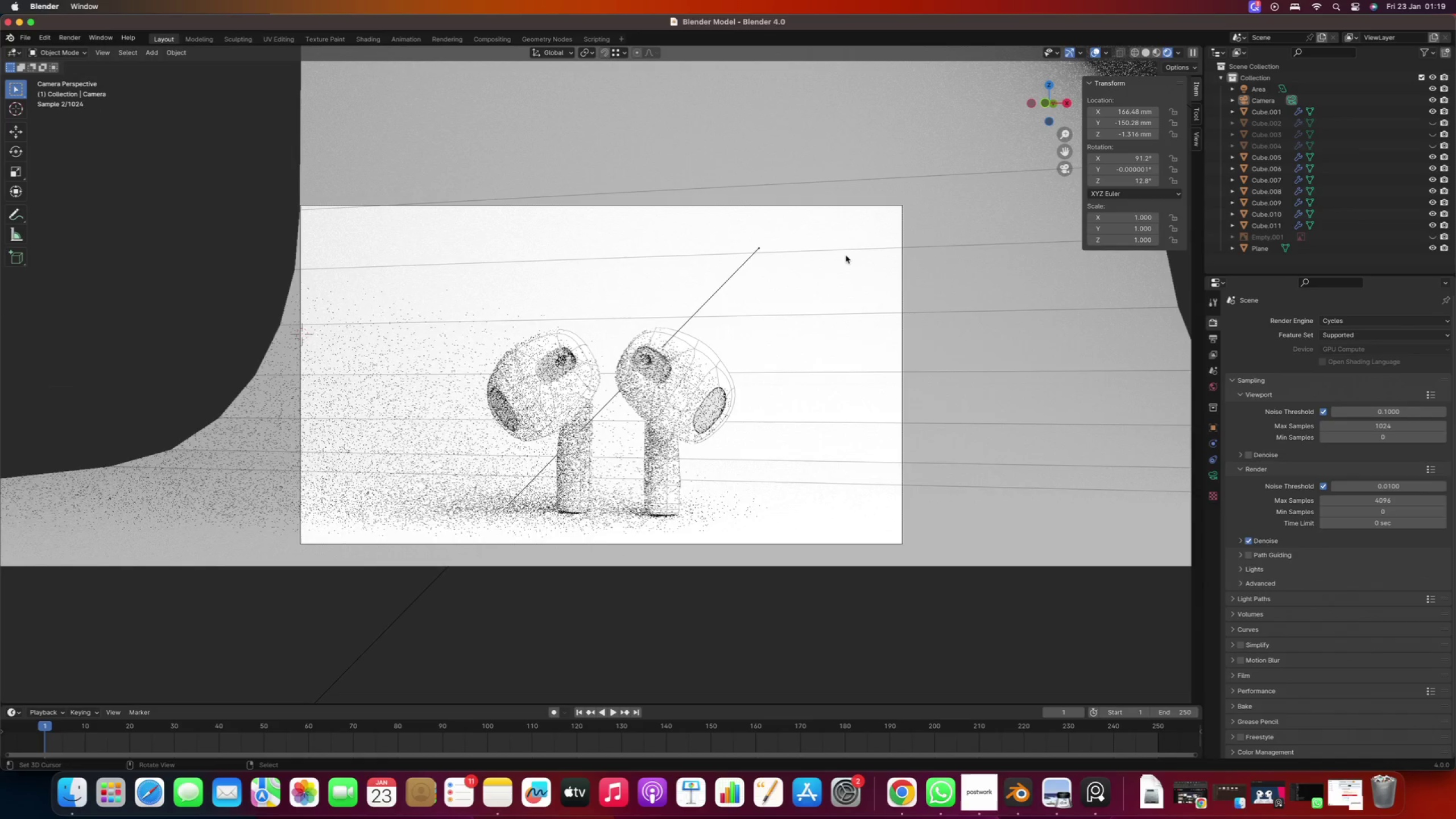 
right_click([758, 249])
 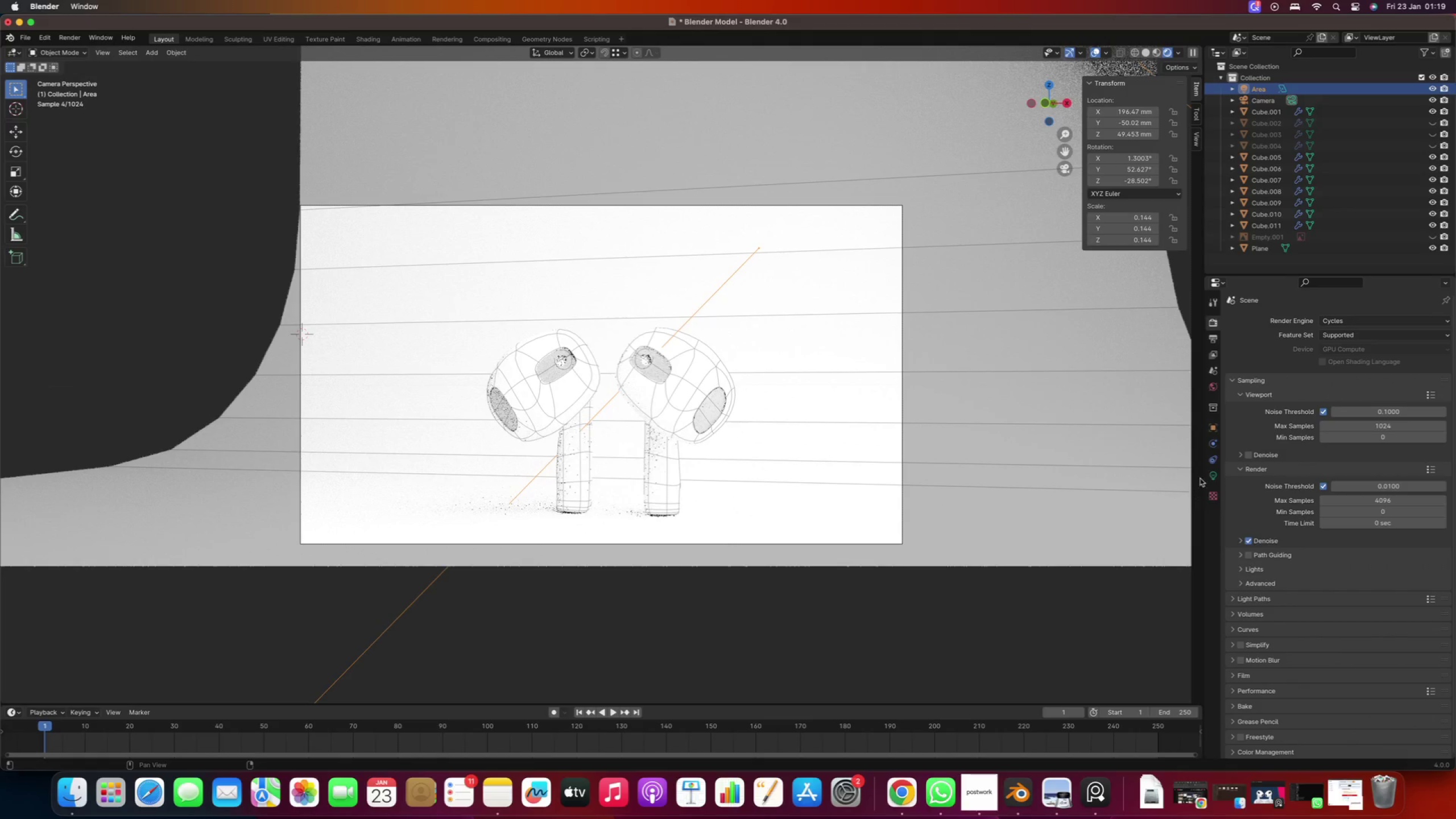 
left_click([1209, 475])
 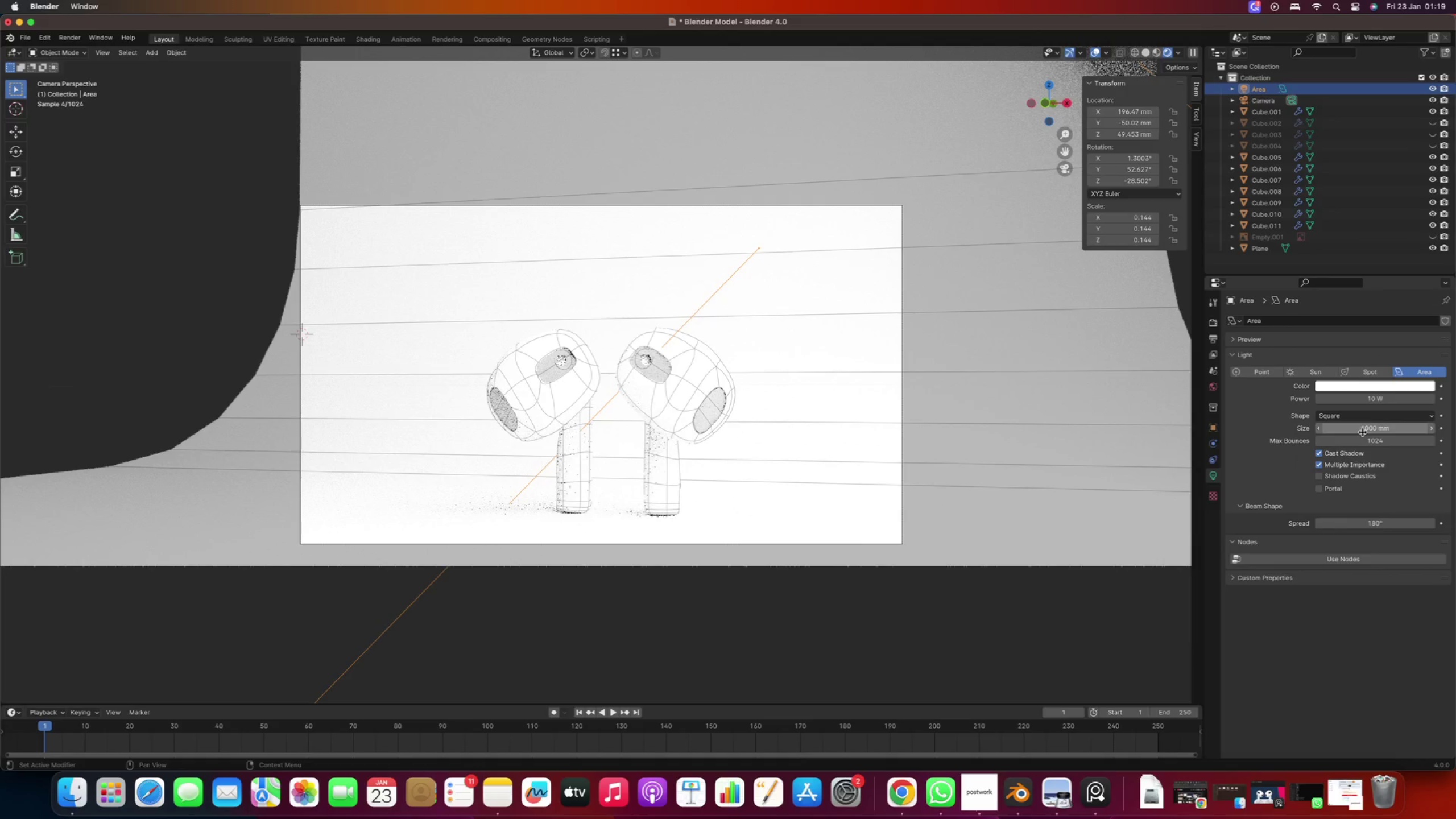 
left_click([1363, 432])
 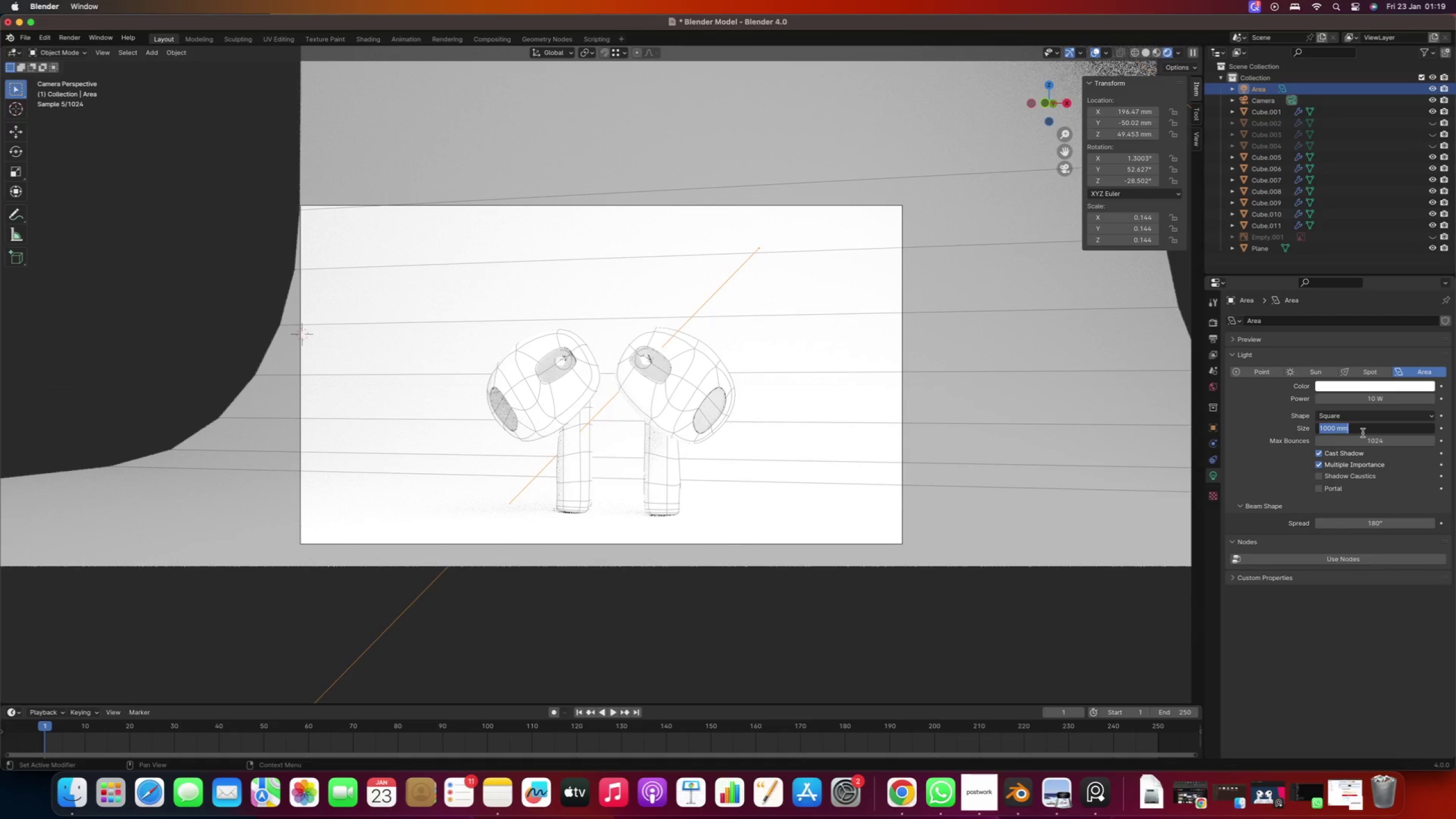 
key(2)
 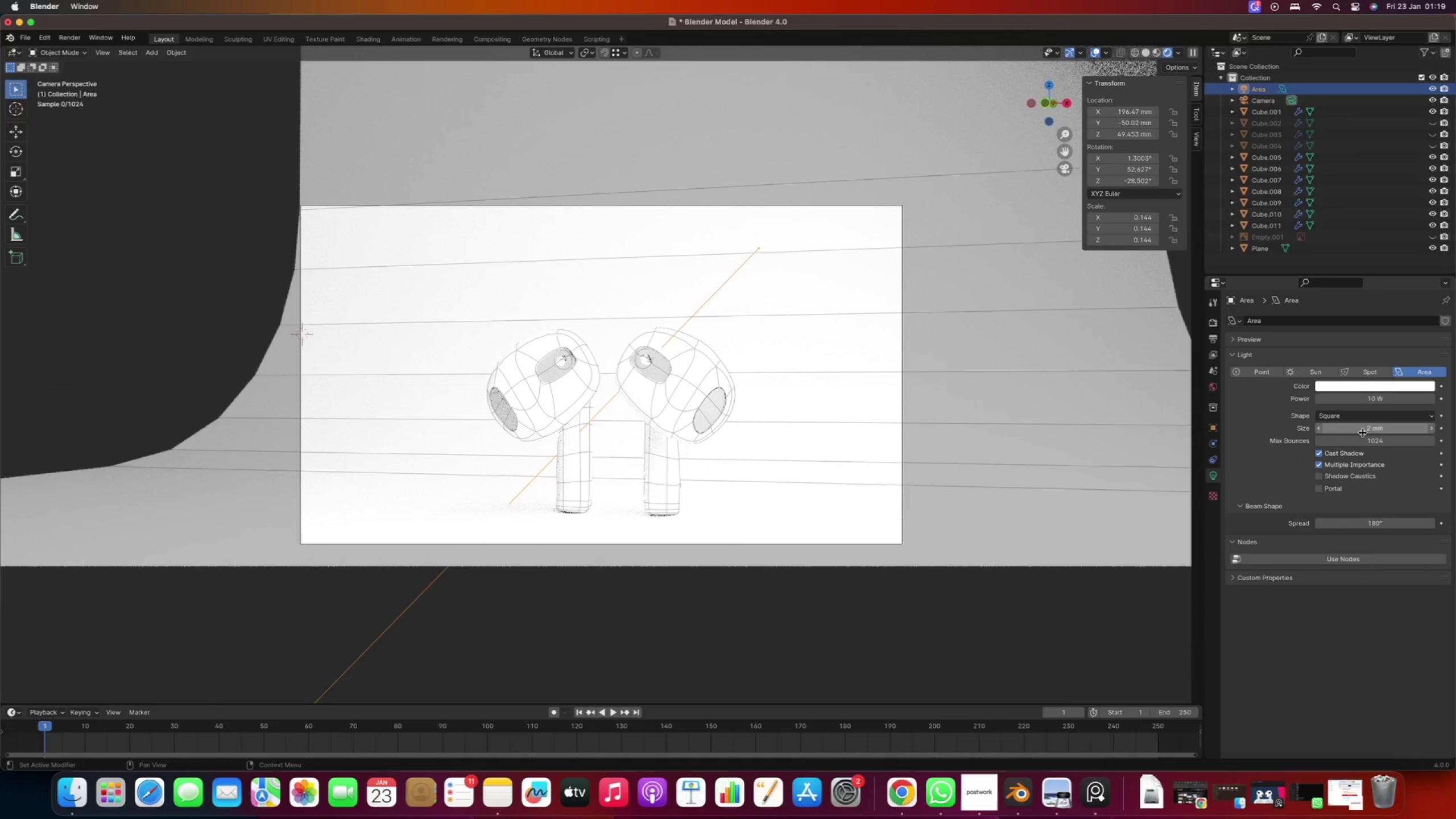 
key(Enter)
 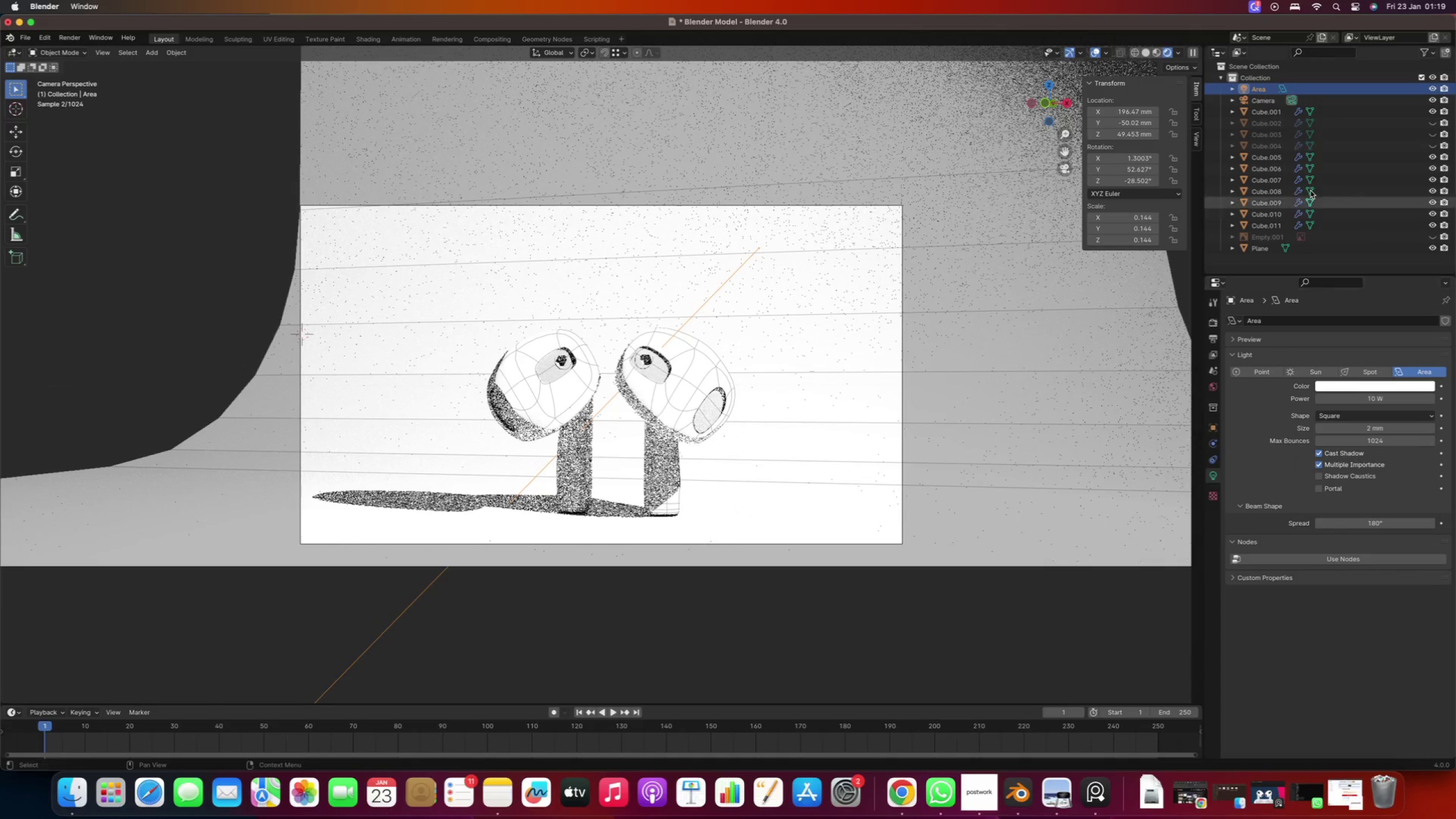 
left_click([1180, 56])
 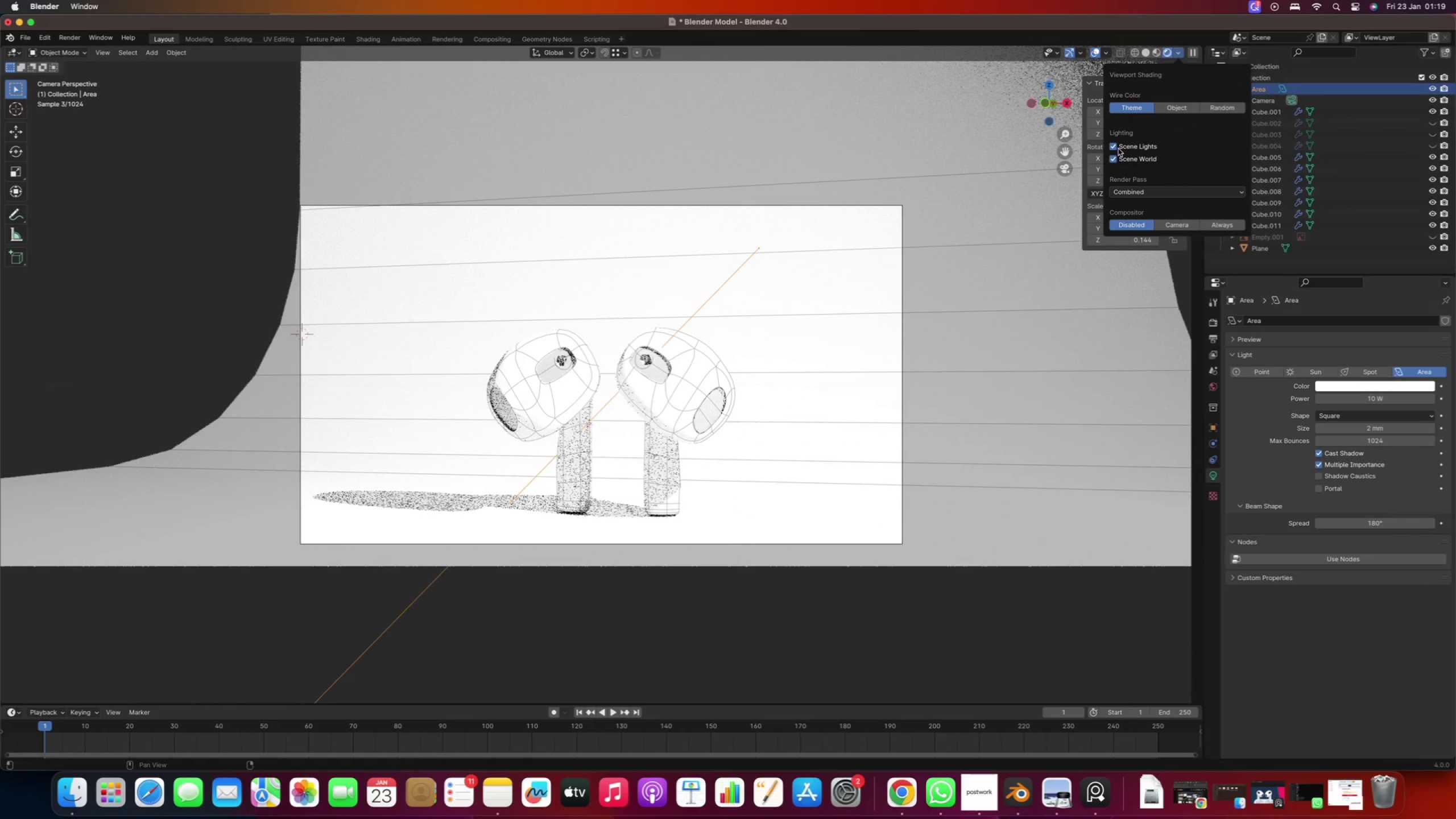 
left_click([1115, 148])
 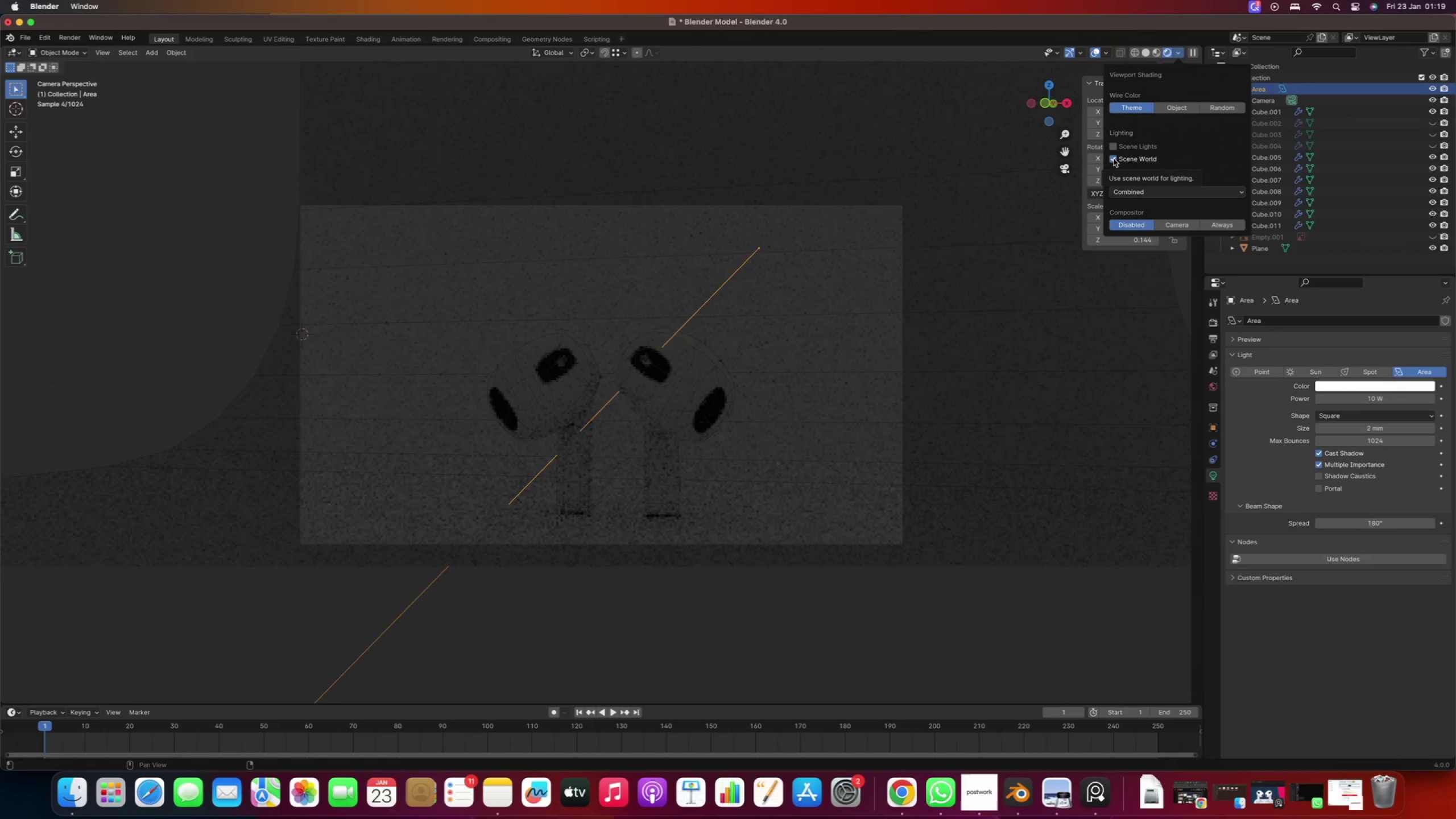 
left_click([1114, 159])
 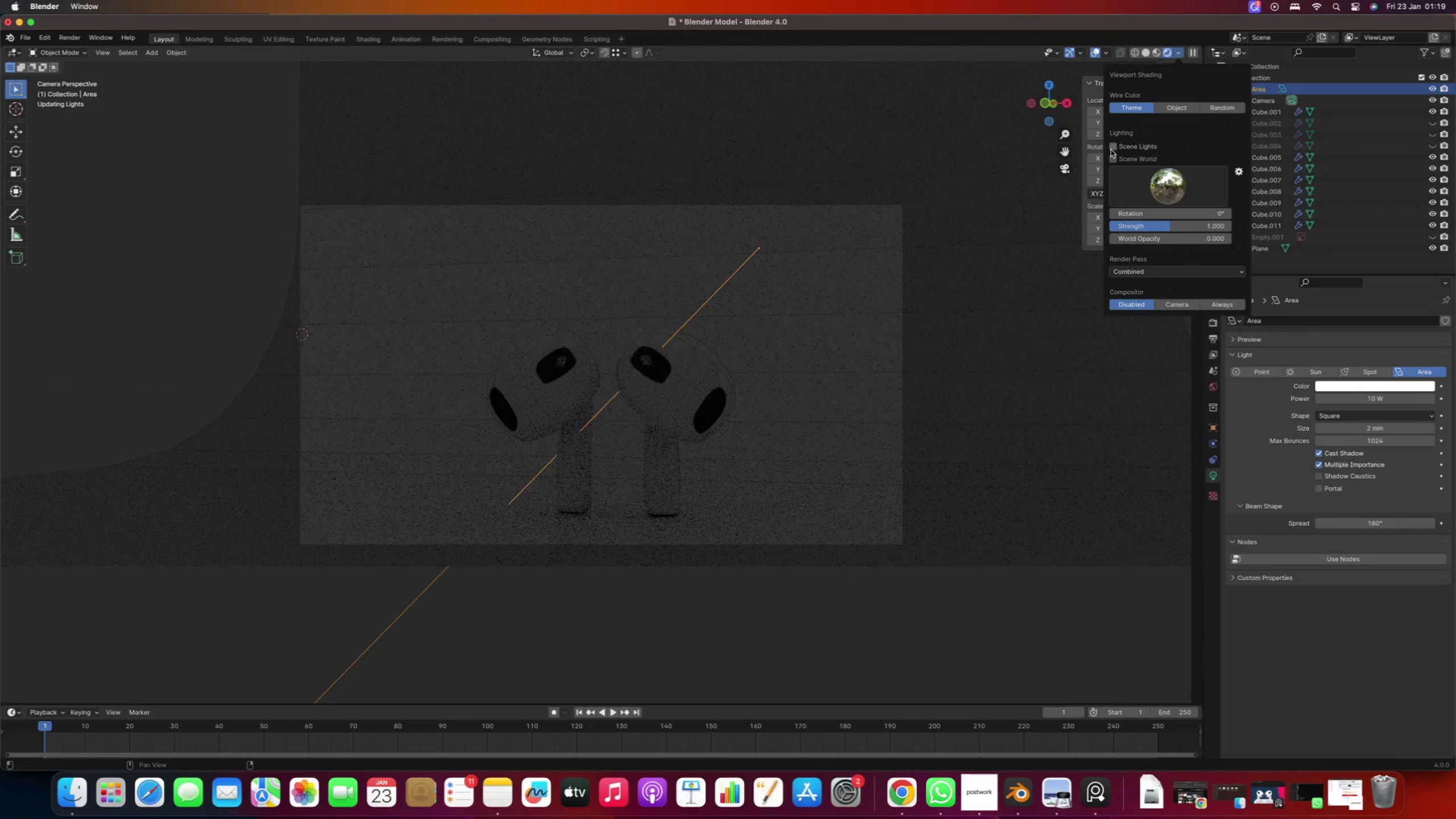 
left_click([1113, 150])
 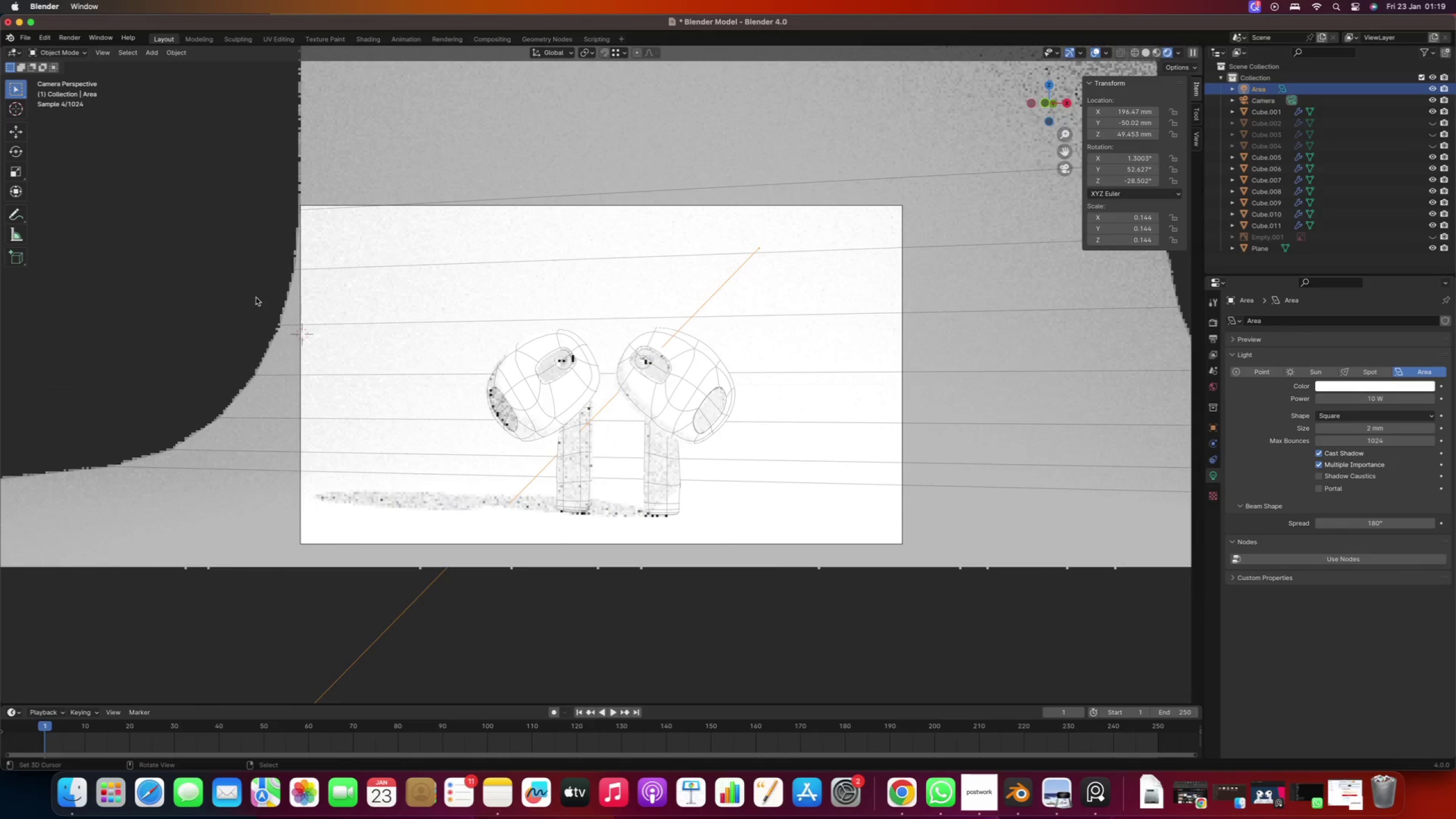 
right_click([238, 263])
 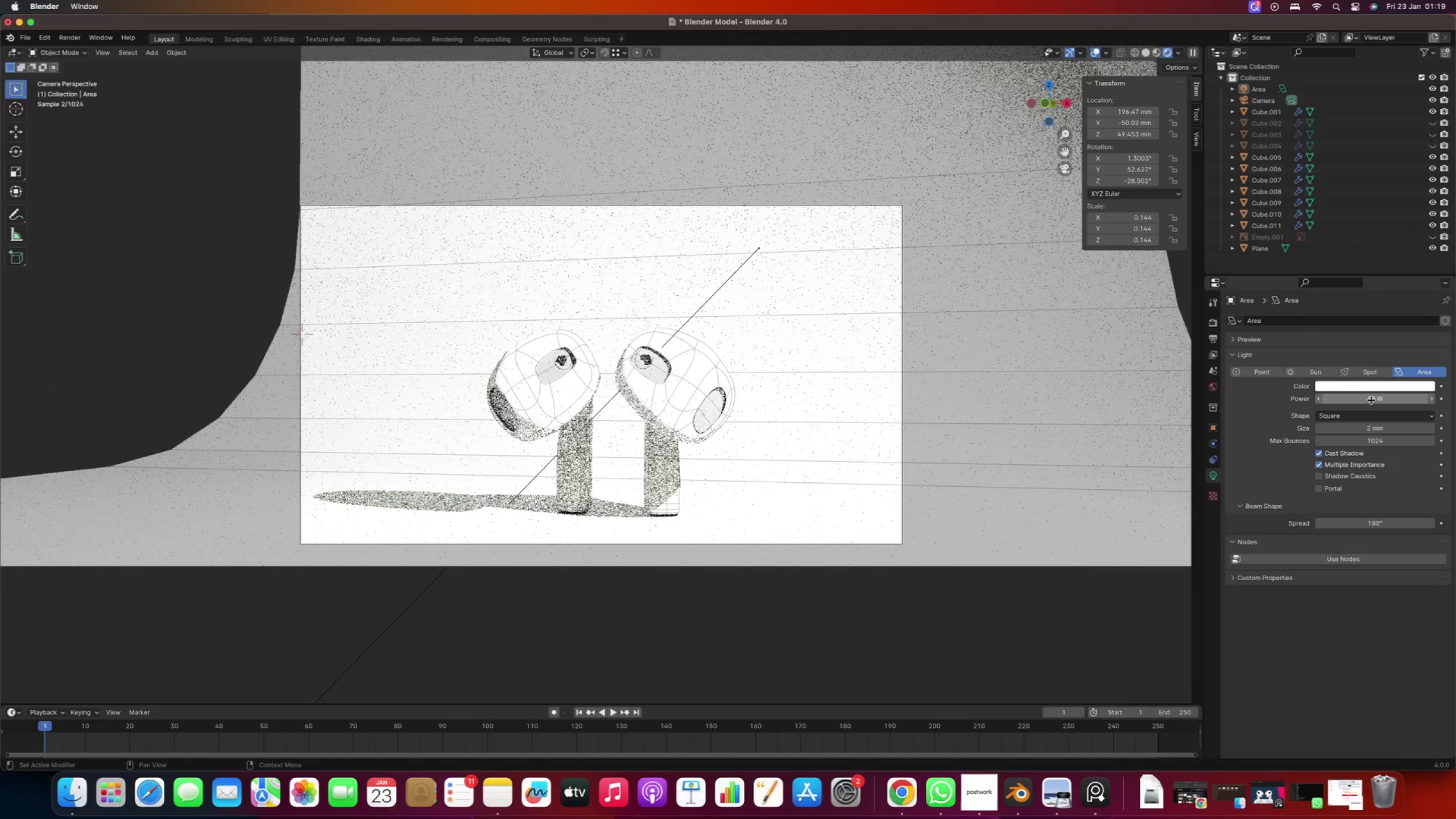 
left_click([1358, 431])
 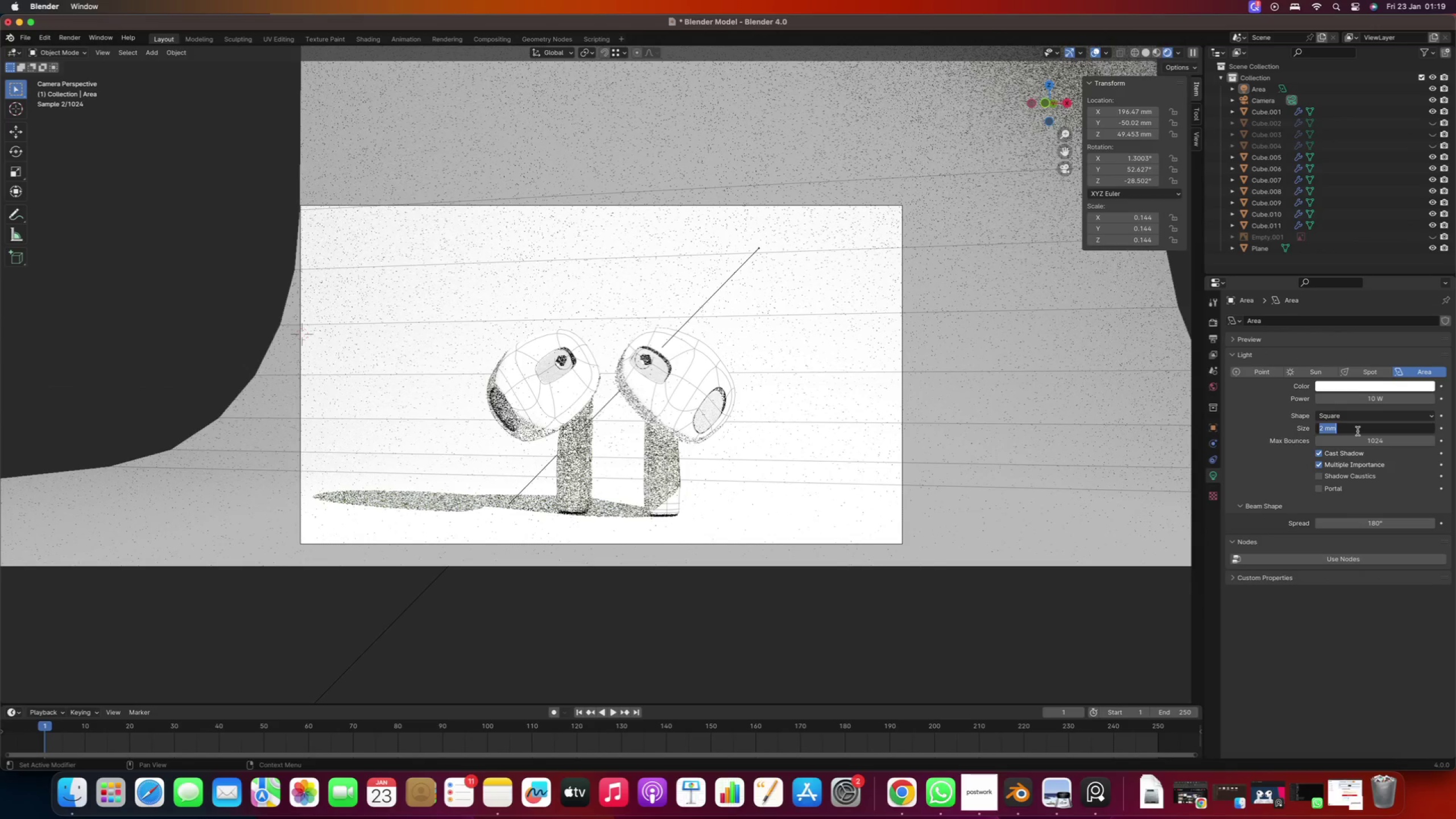 
type(1000)
 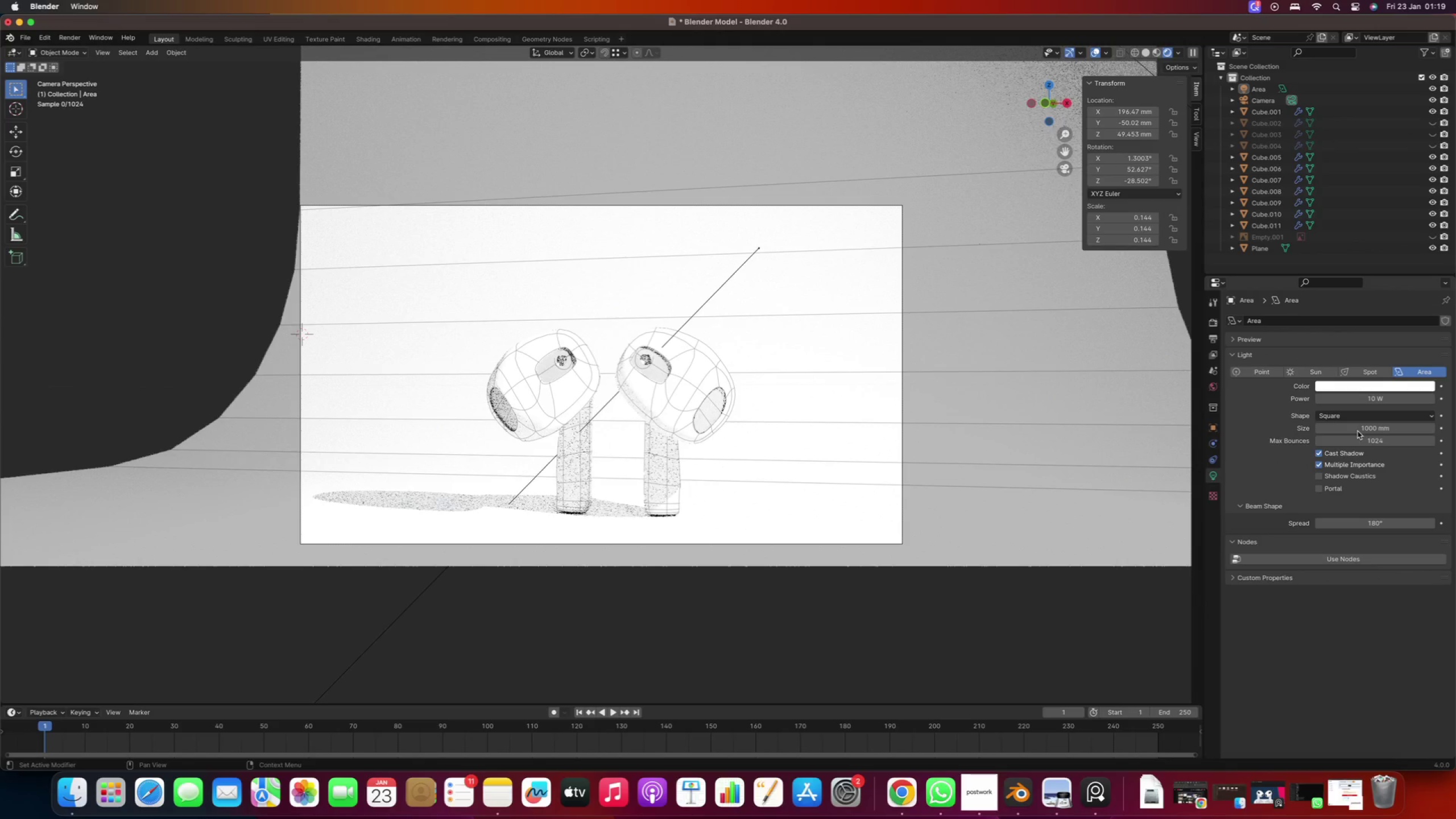 
key(Enter)
 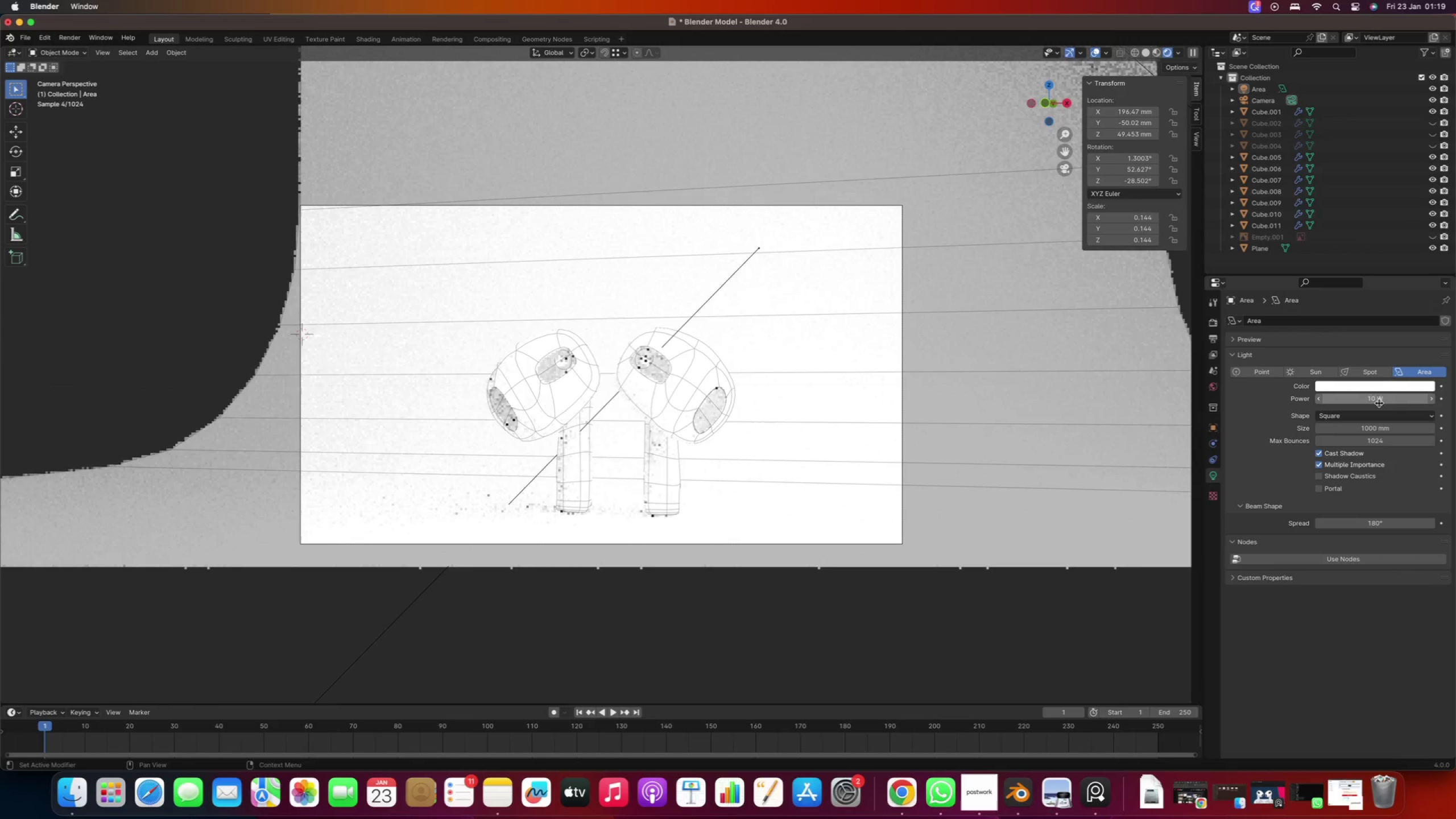 
left_click([1381, 396])
 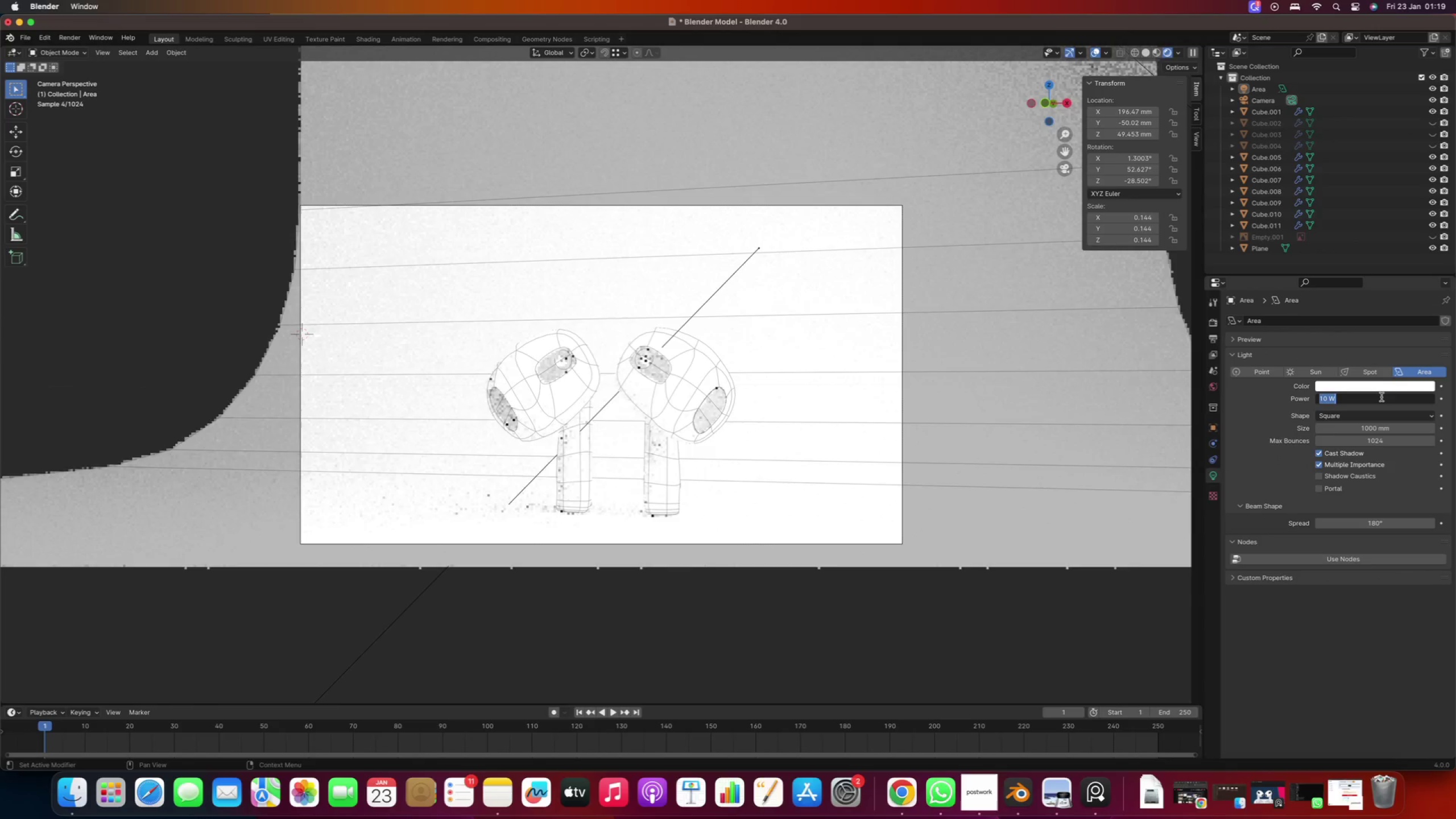 
key(2)
 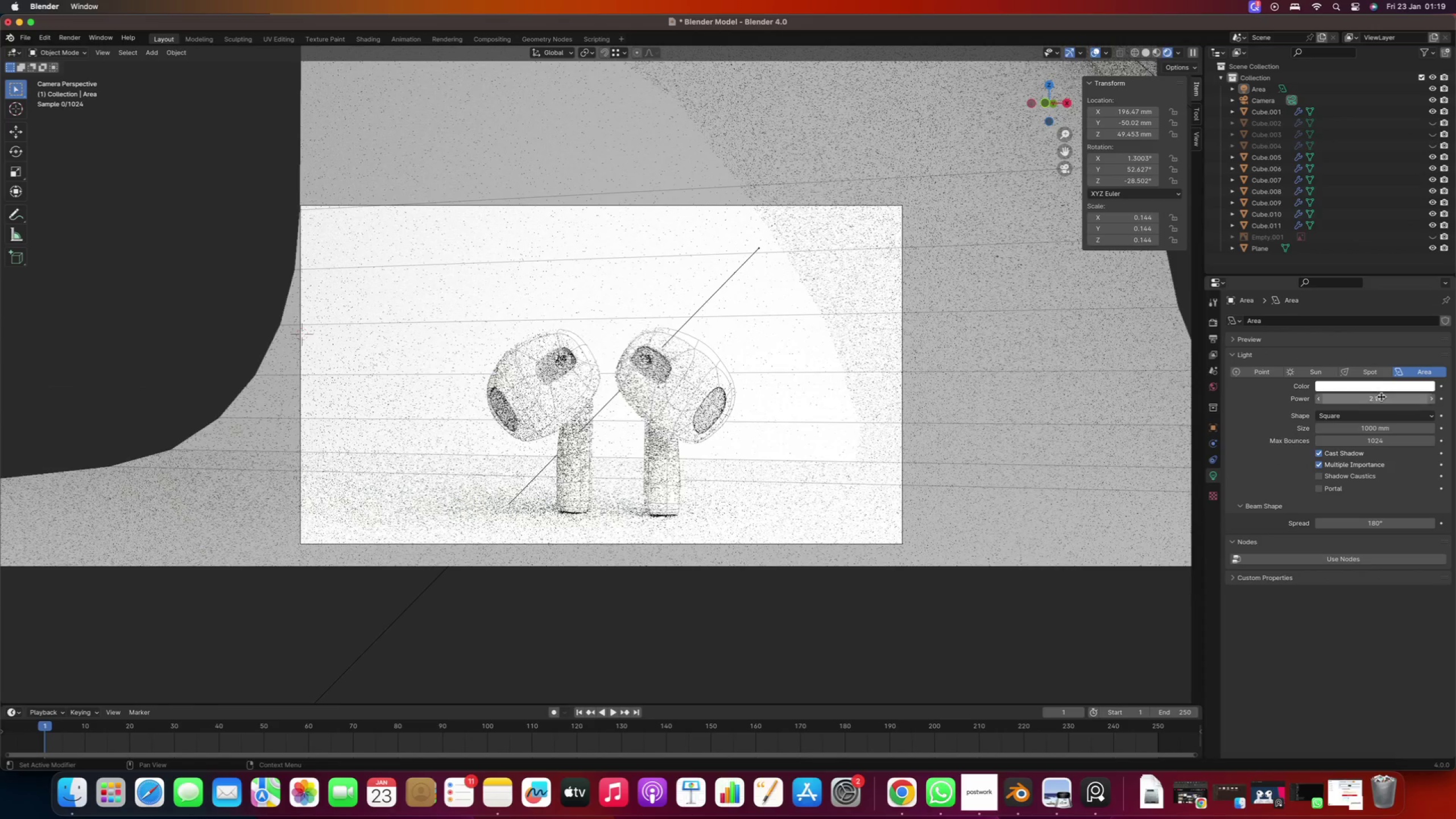 
key(Enter)
 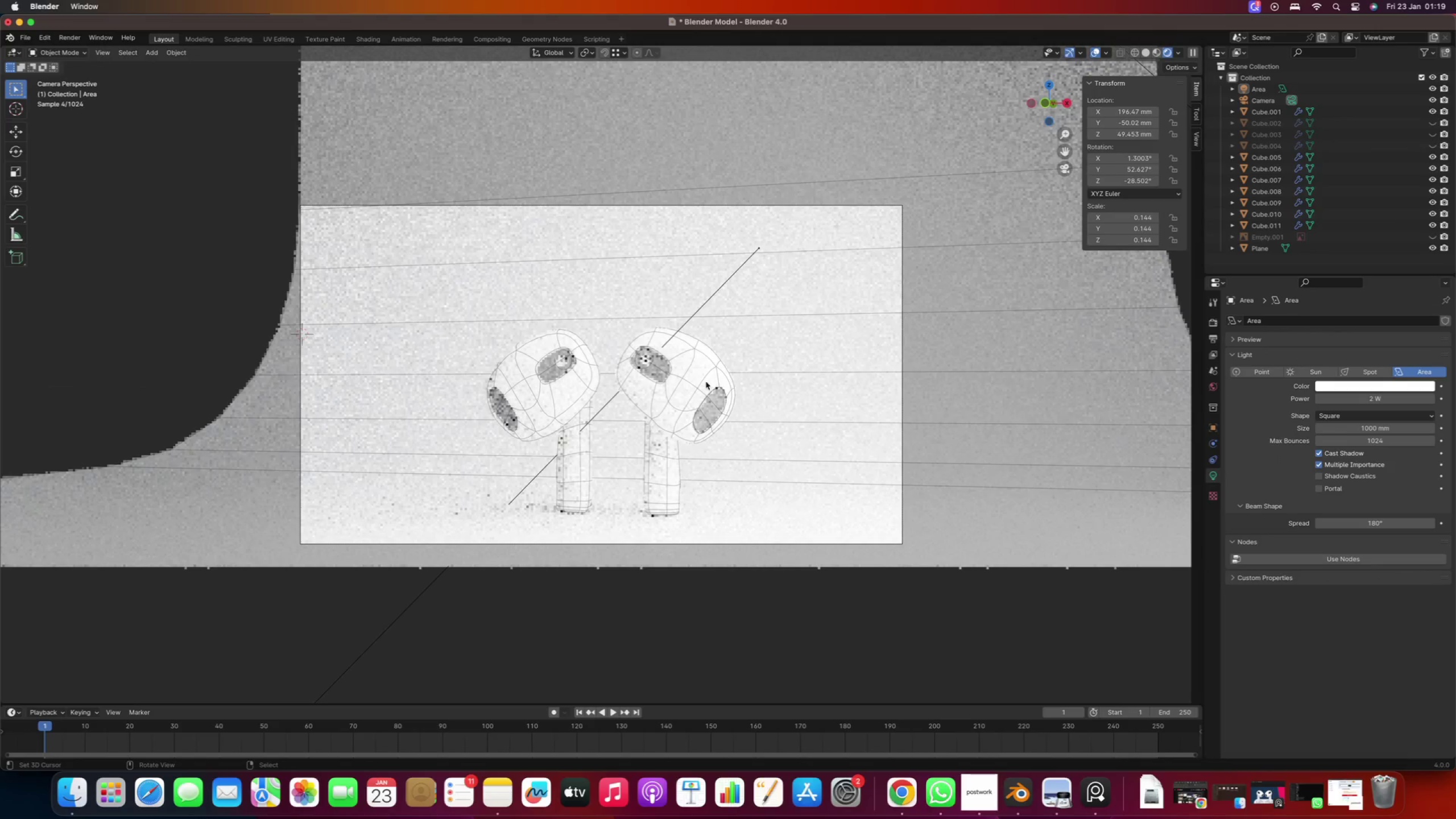 
right_click([250, 264])
 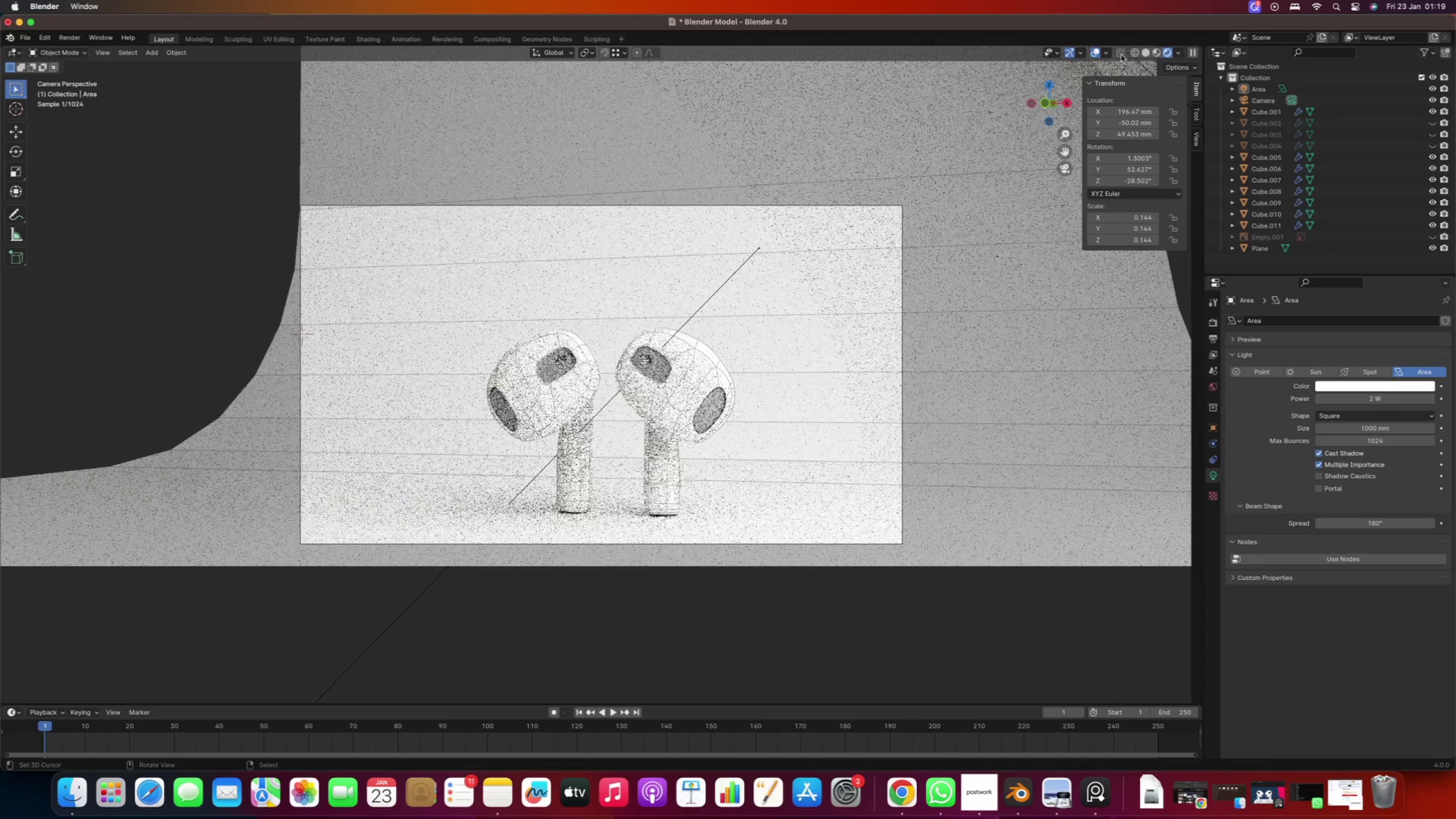 
left_click([1095, 51])
 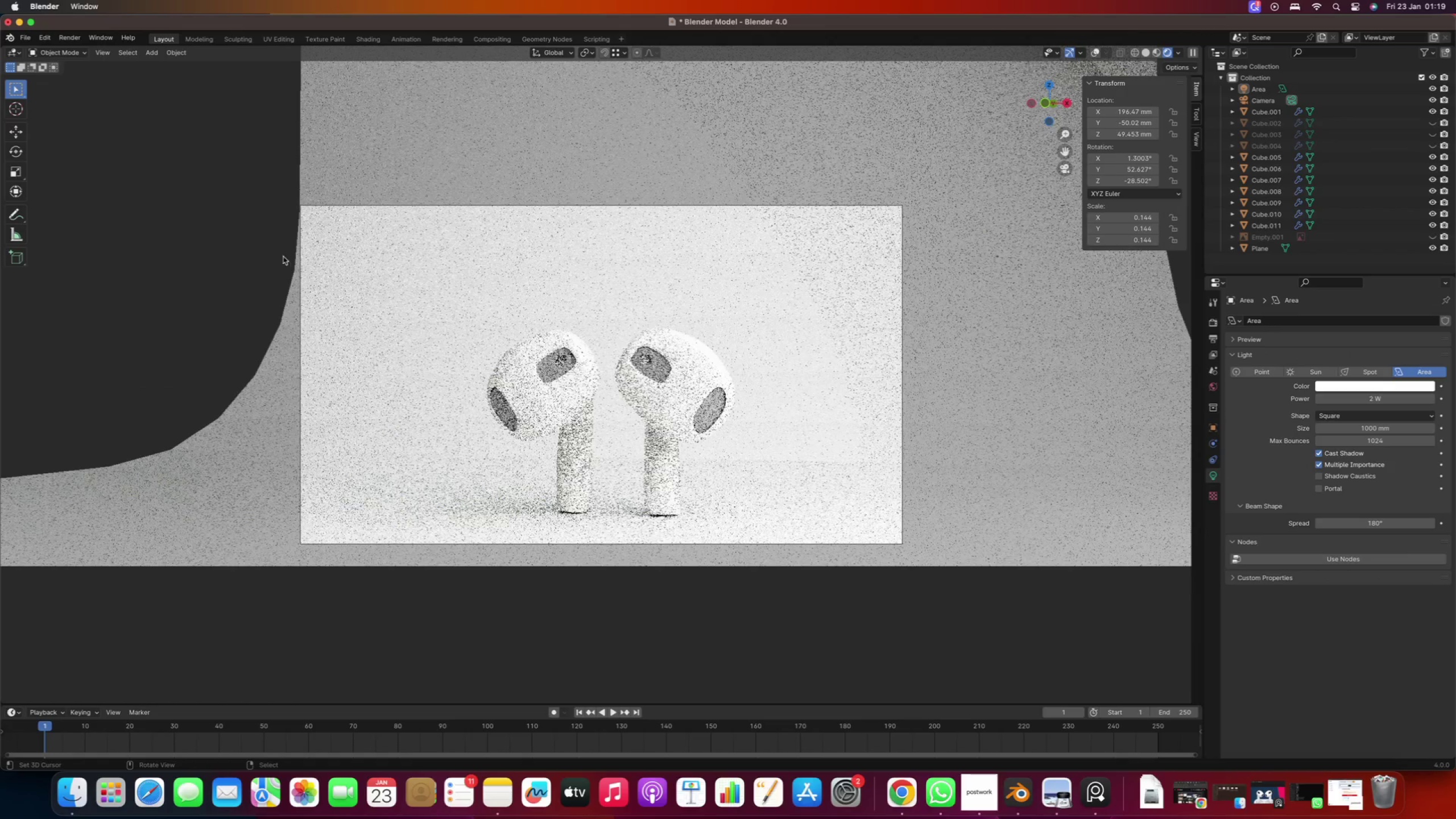 
right_click([191, 243])
 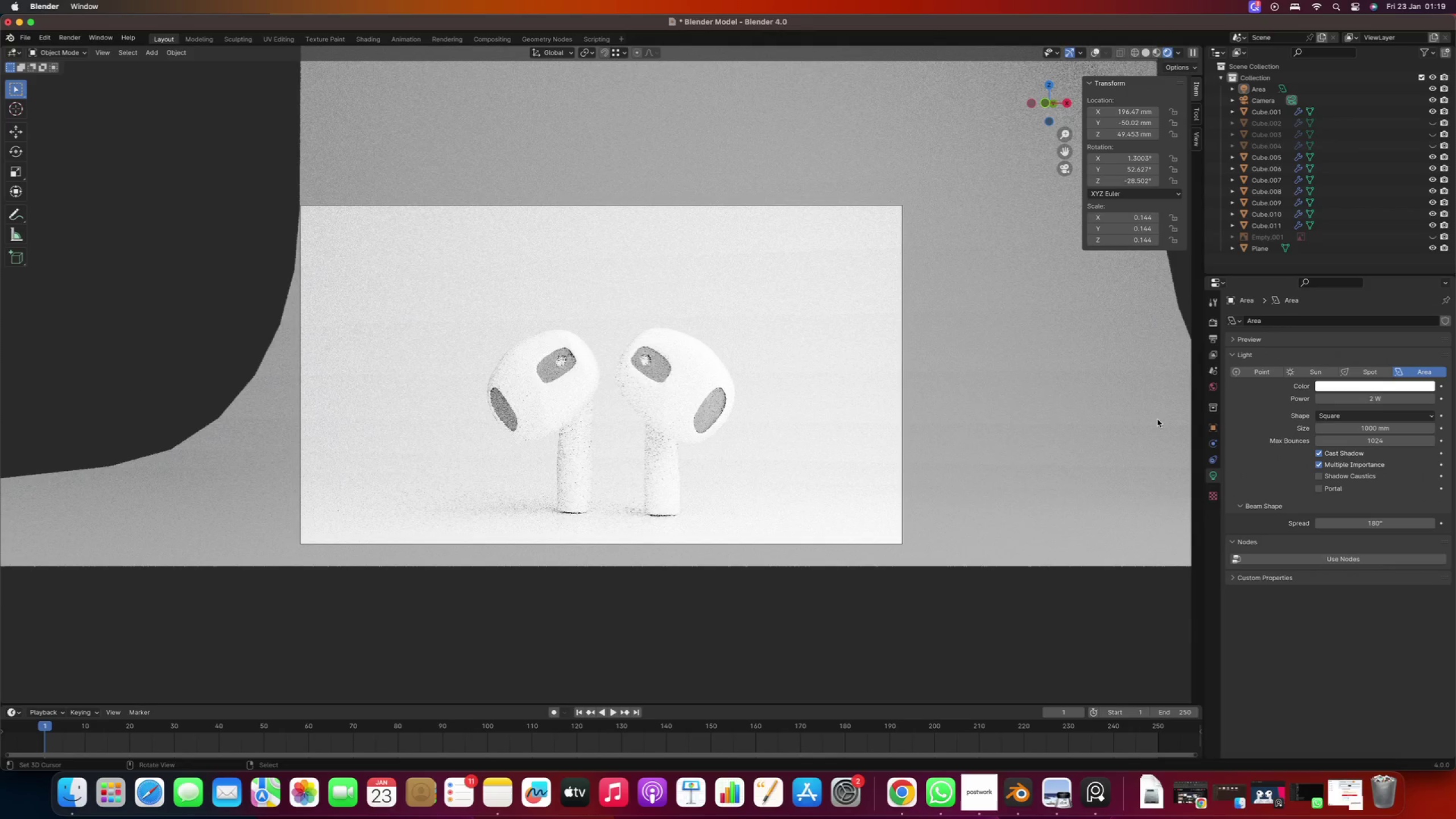 
left_click([1354, 400])
 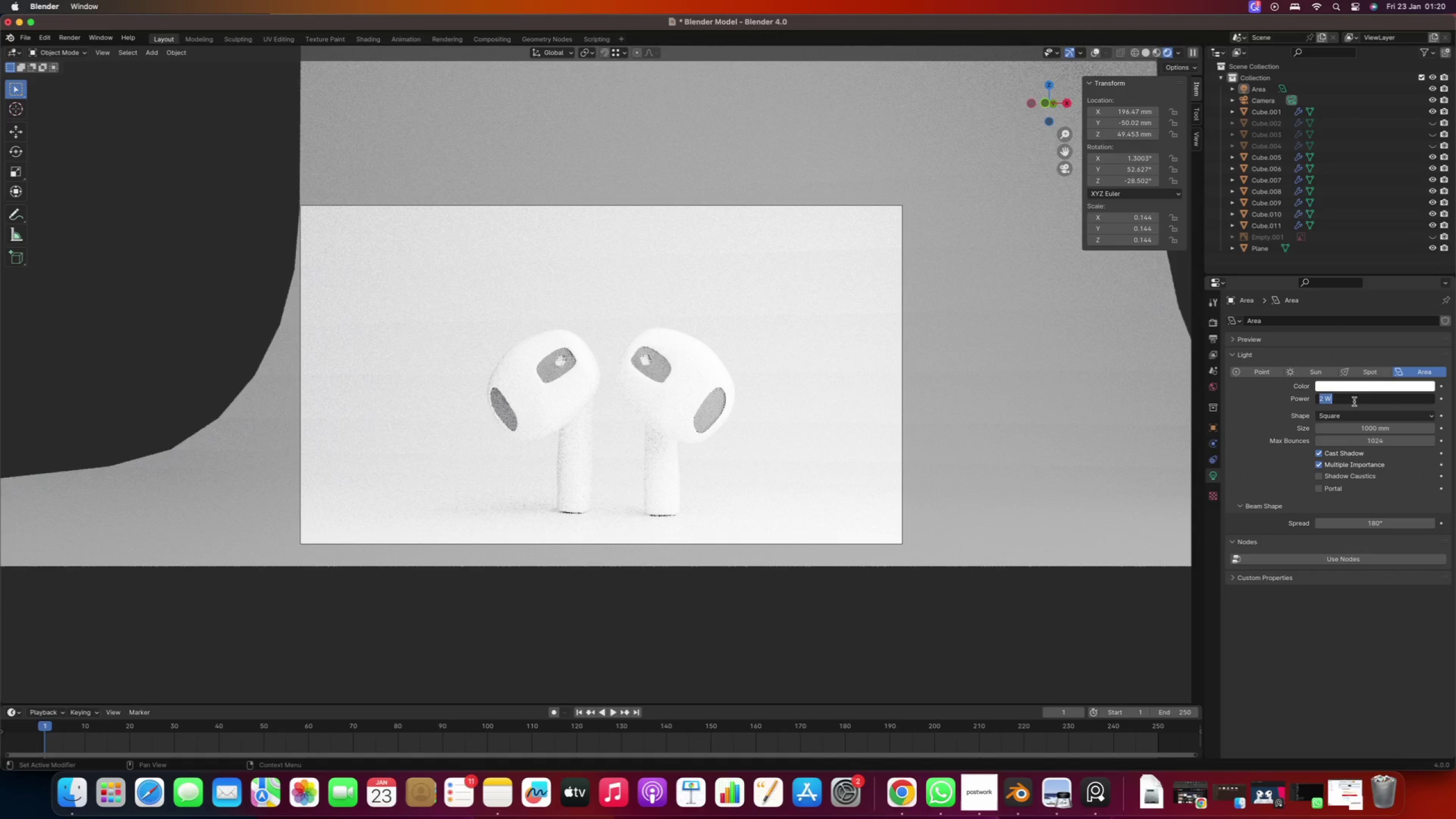 
key(1)
 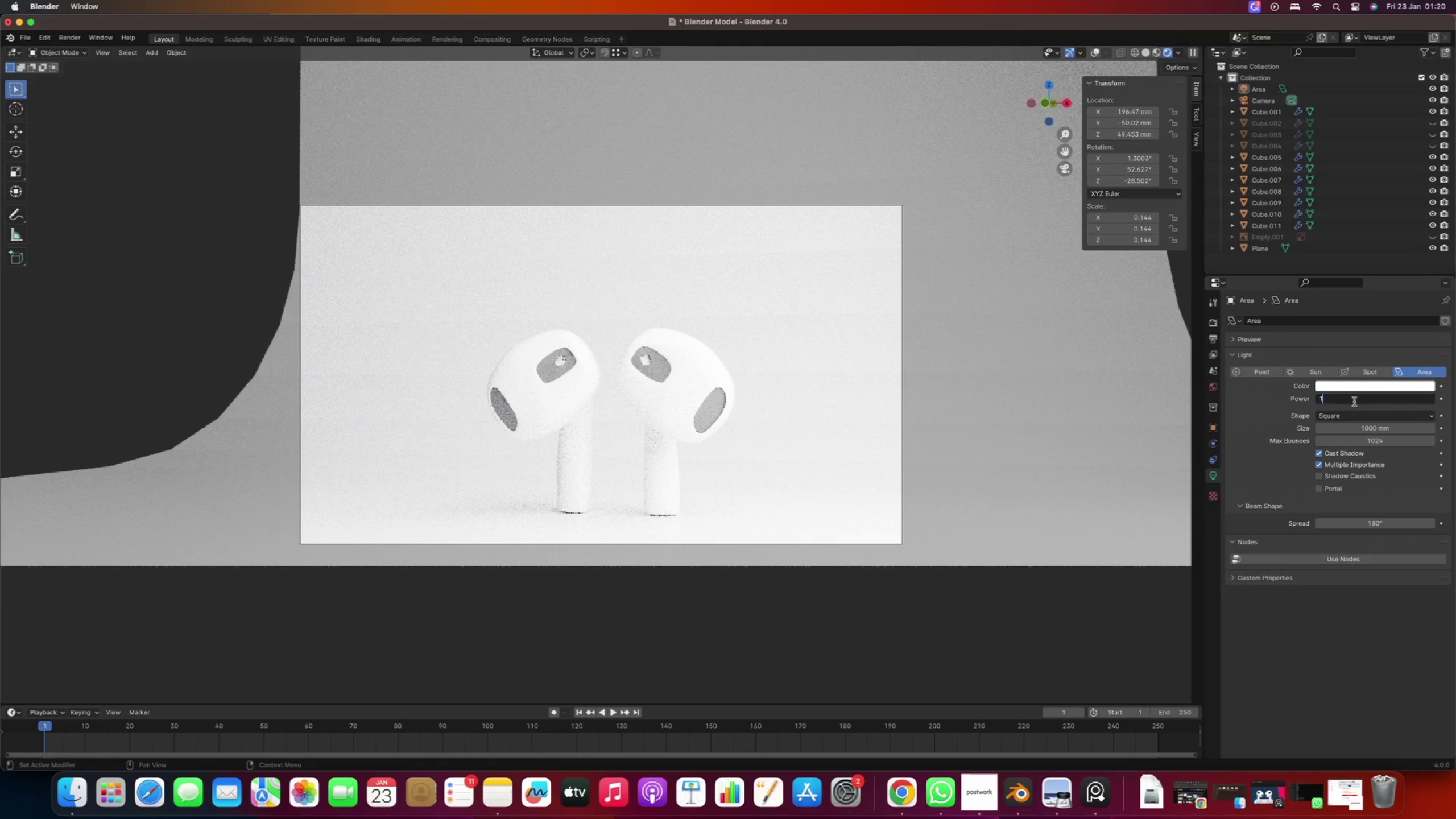 
key(Enter)
 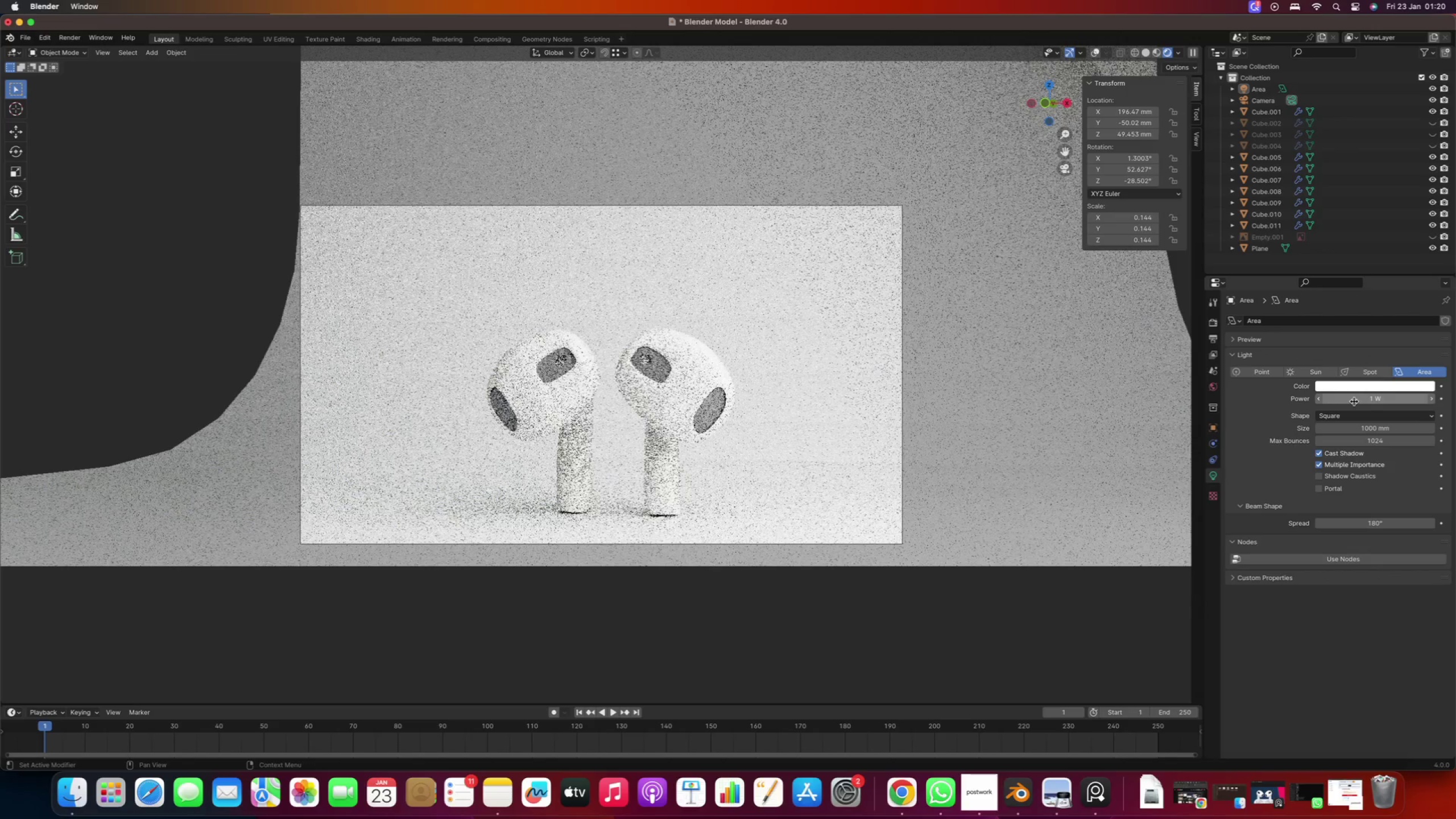 
wait(6.95)
 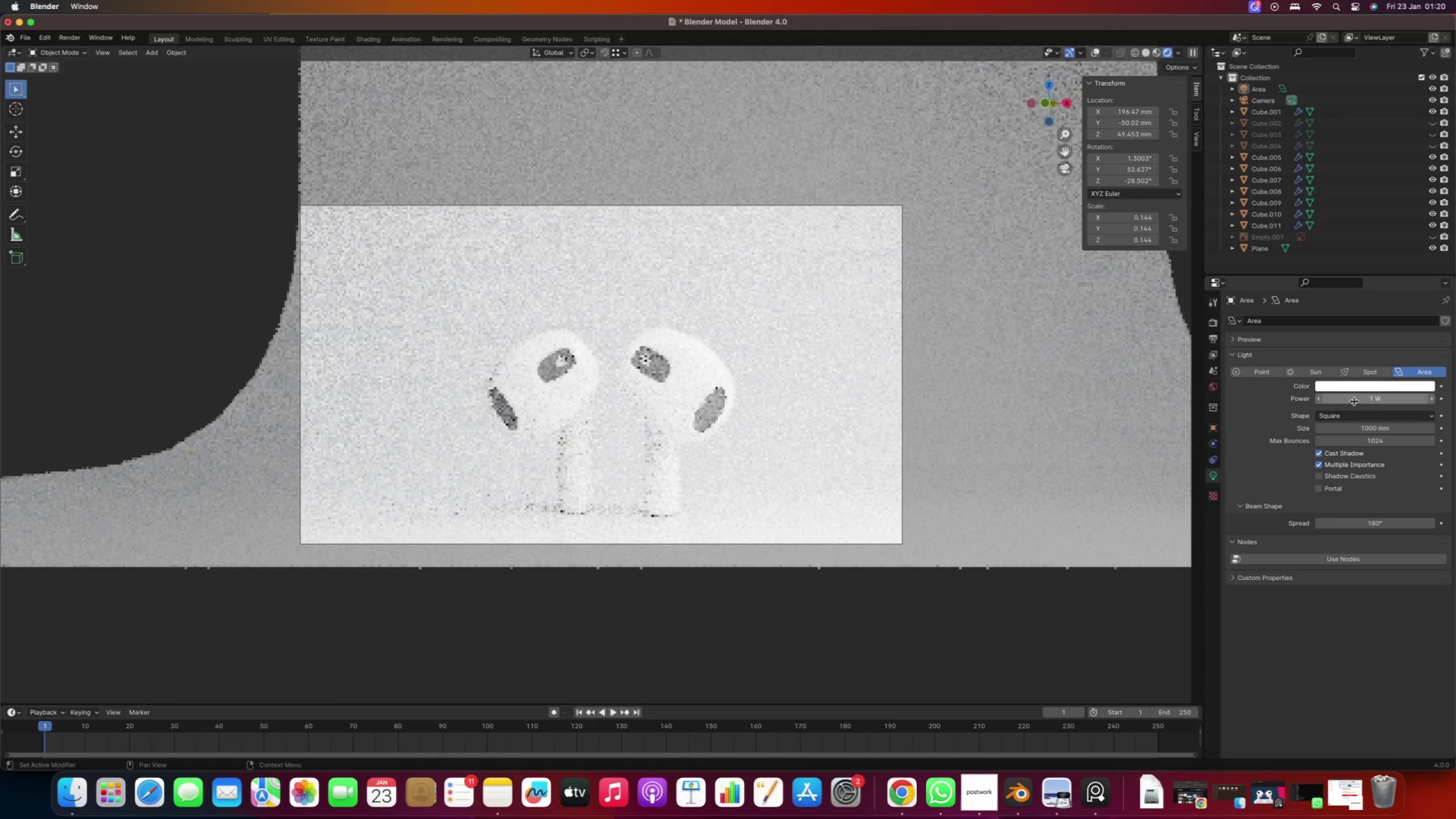 
right_click([681, 378])
 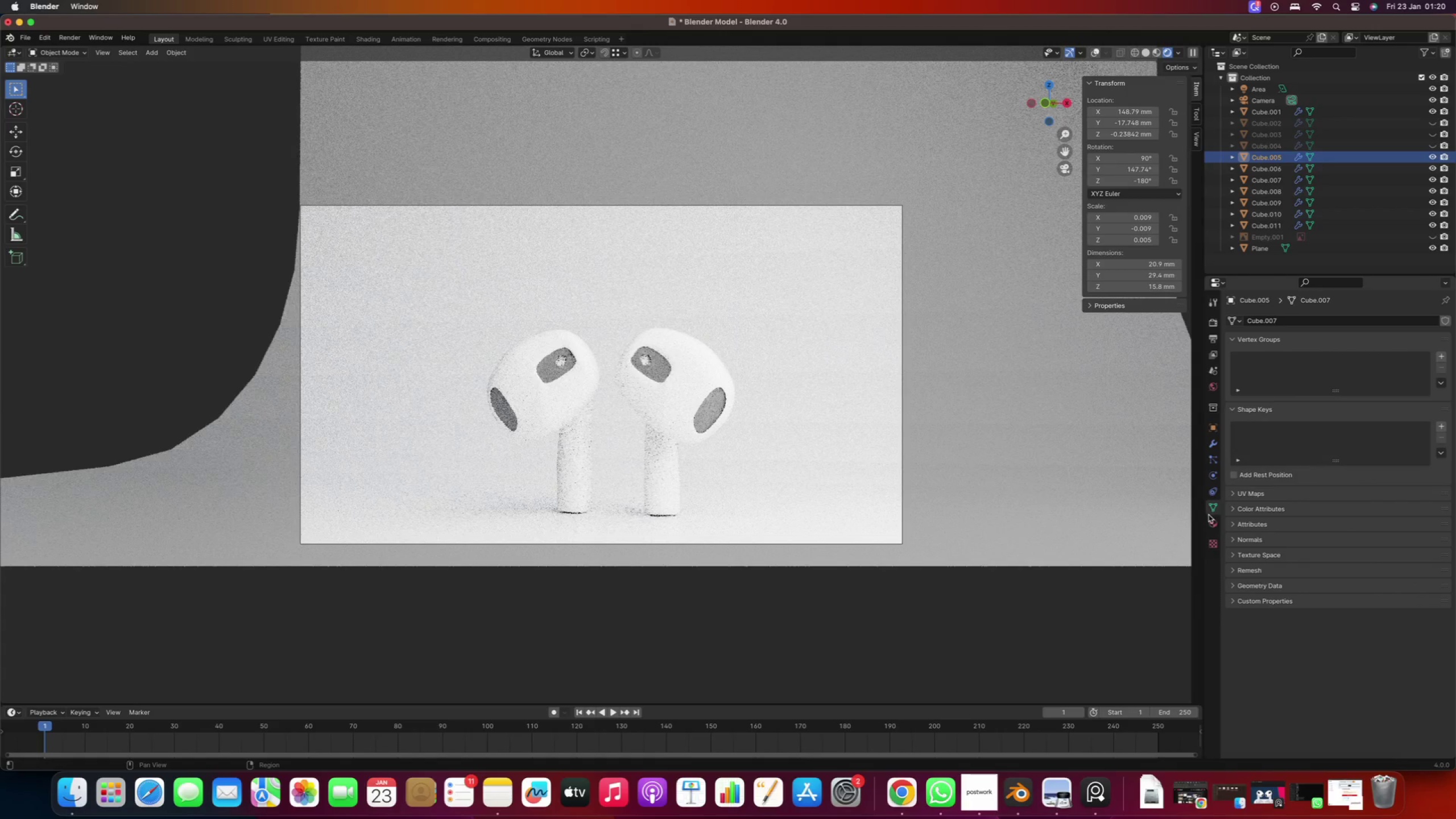 
left_click([1212, 522])
 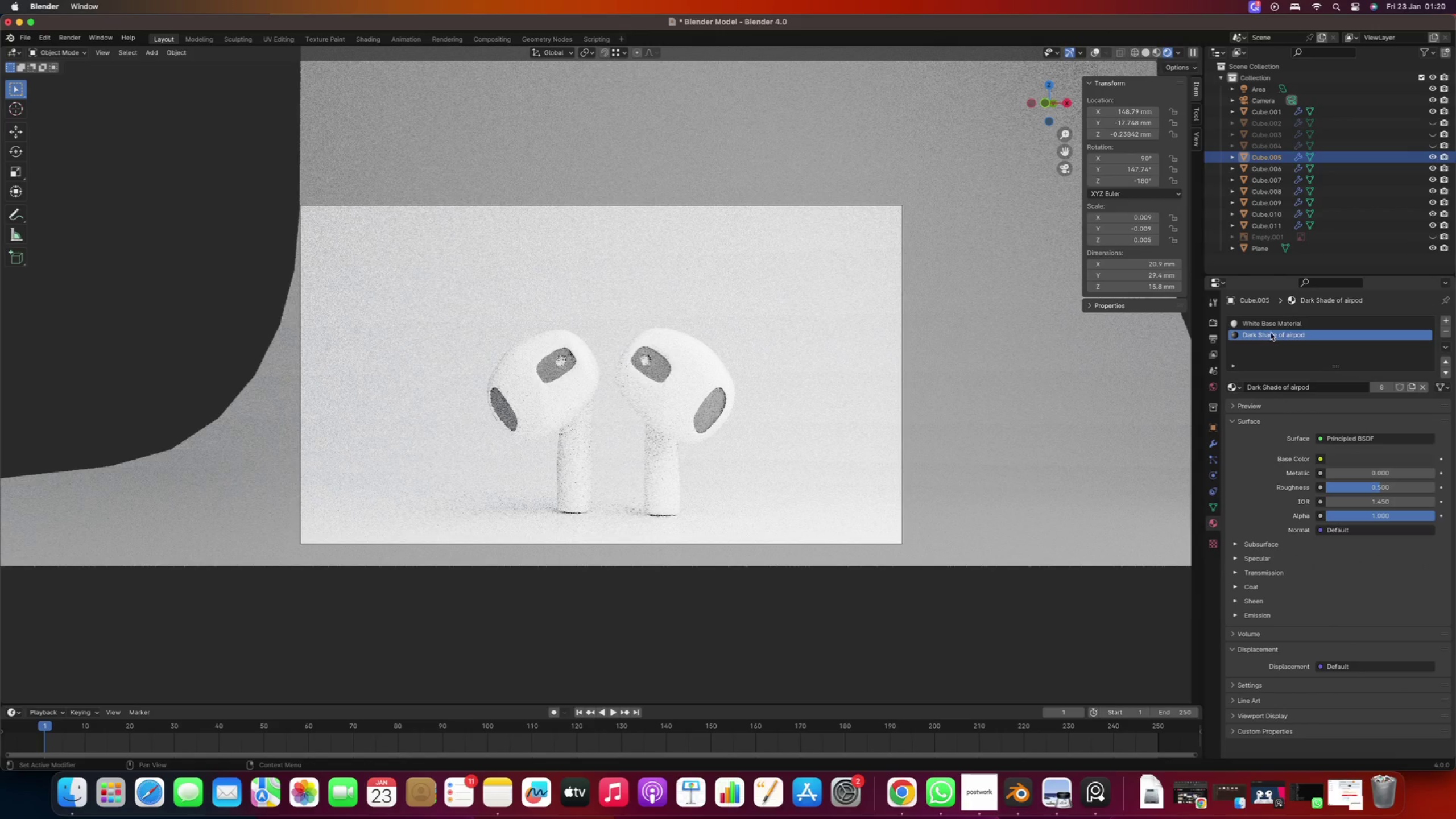 
left_click([1273, 324])
 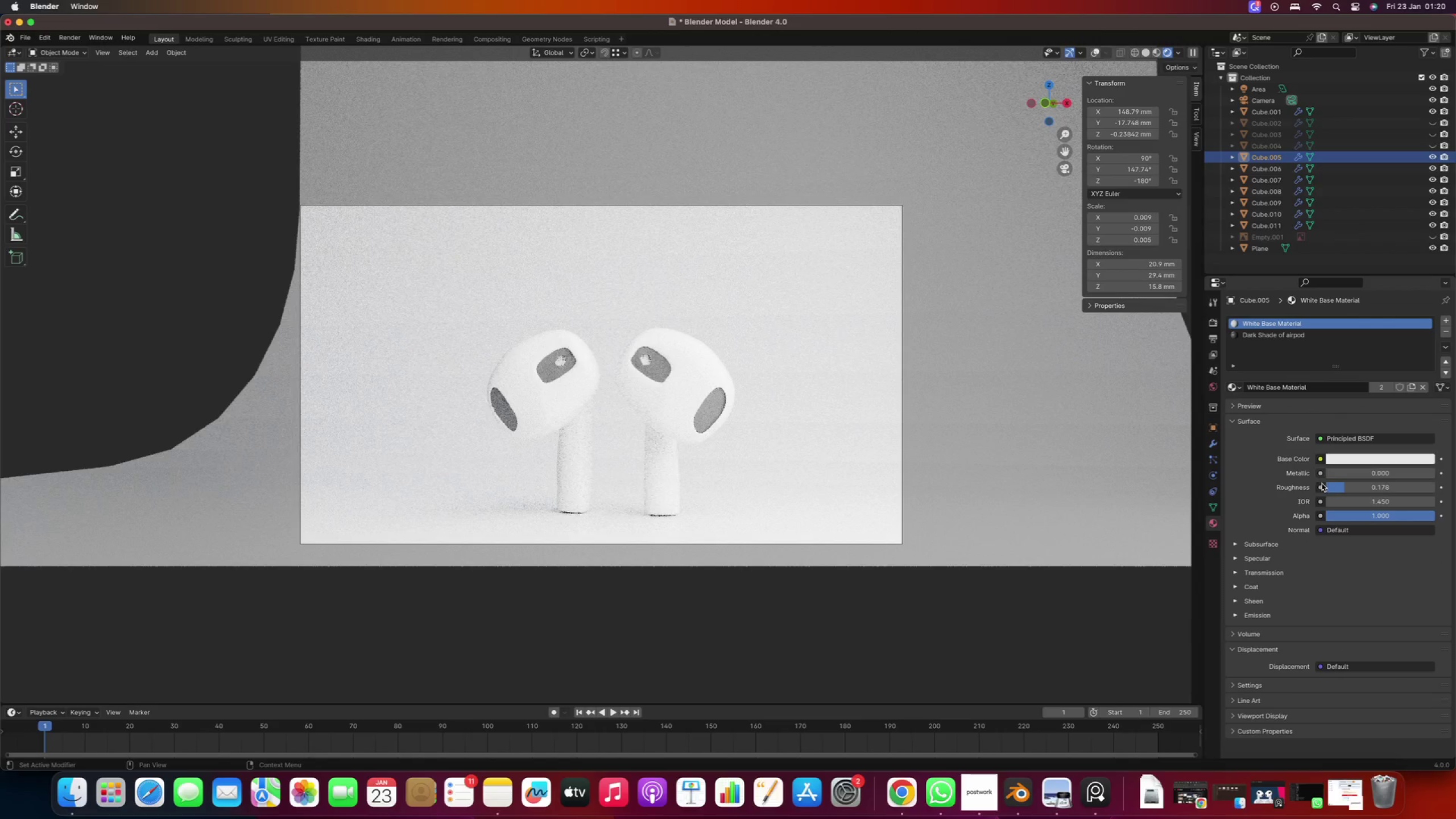 
left_click_drag(start_coordinate=[1338, 485], to_coordinate=[1289, 501])
 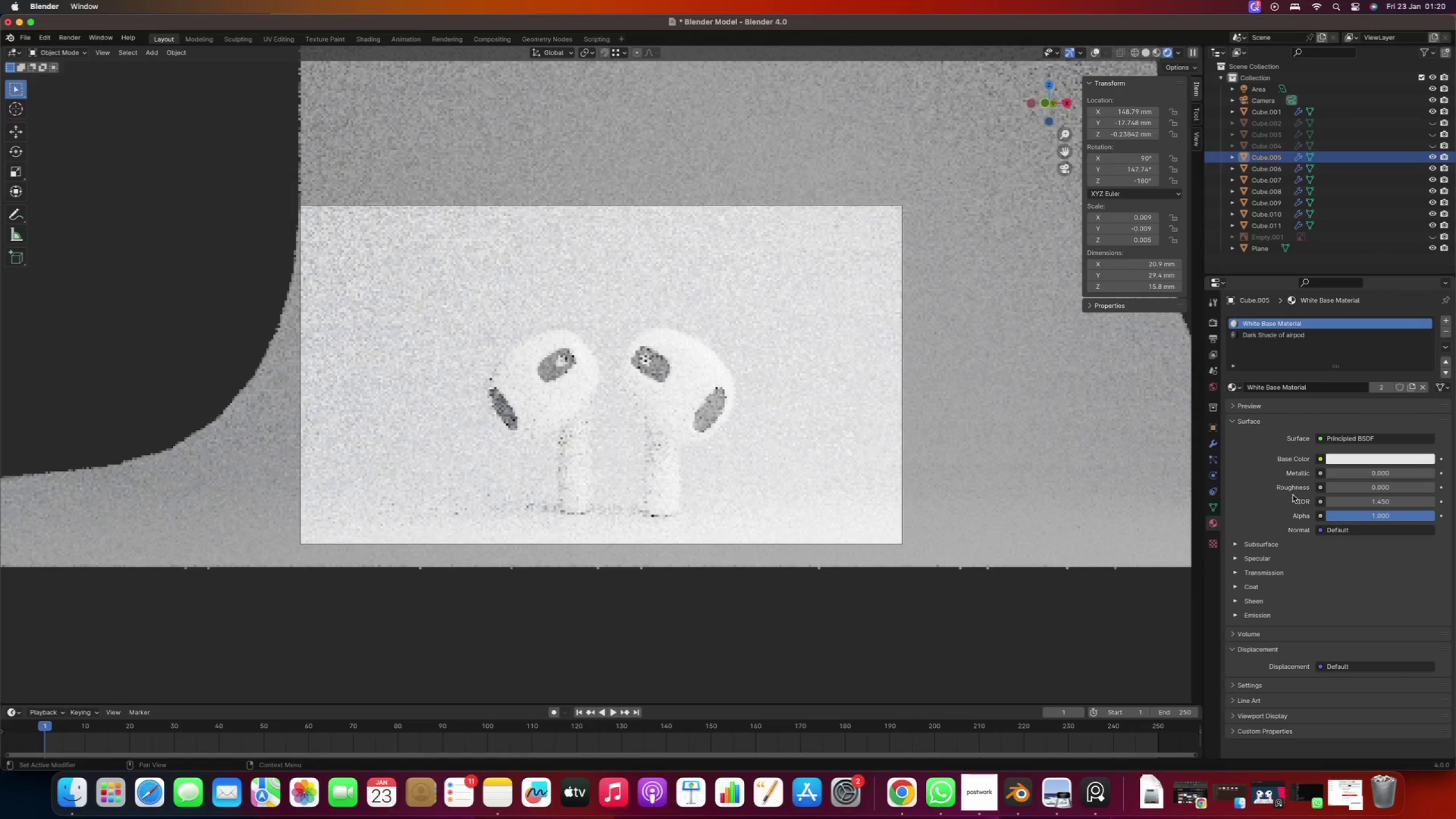 
left_click_drag(start_coordinate=[1338, 475], to_coordinate=[1455, 453])
 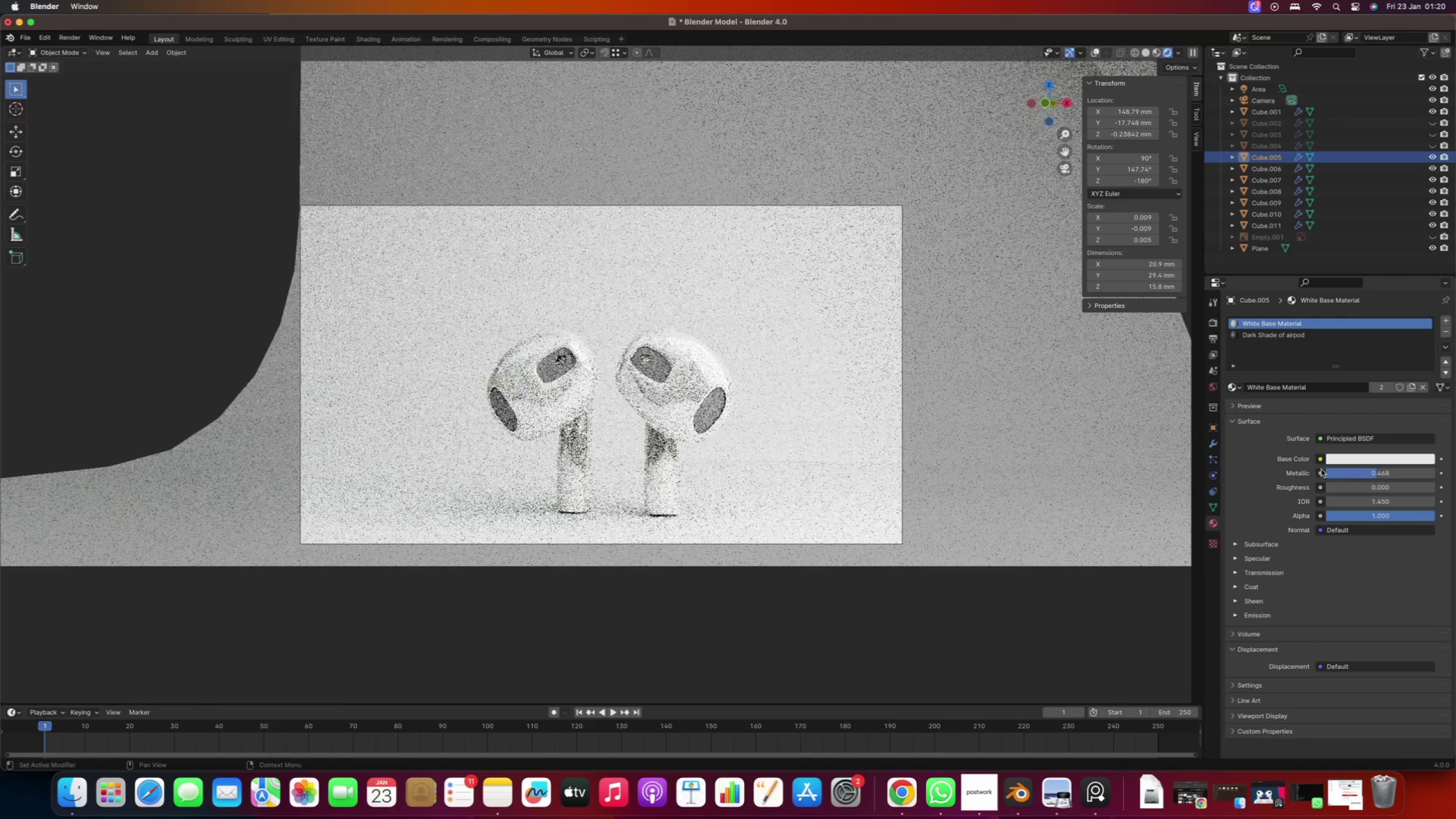 
left_click_drag(start_coordinate=[1374, 474], to_coordinate=[1325, 479])
 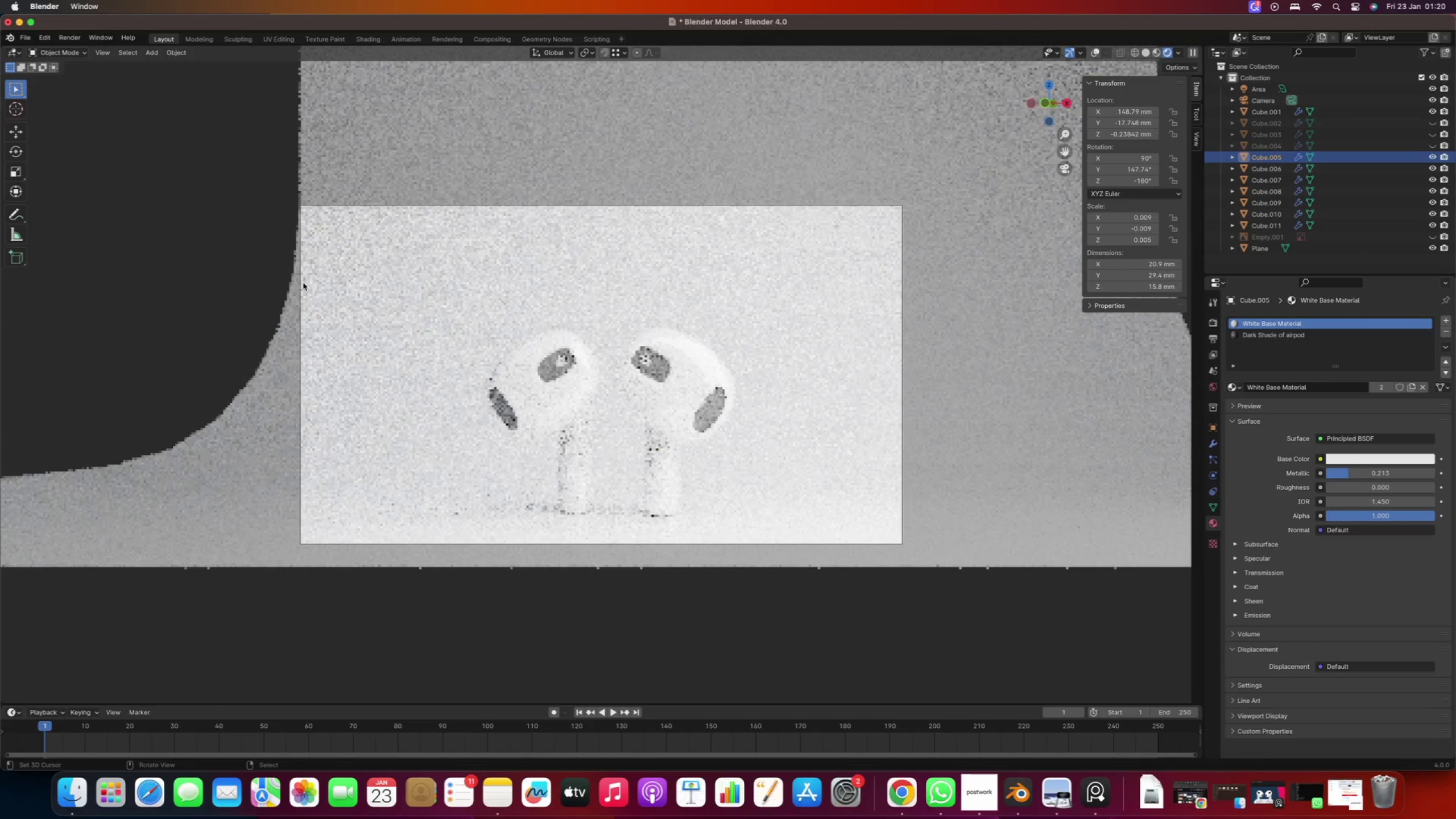 
right_click([203, 251])
 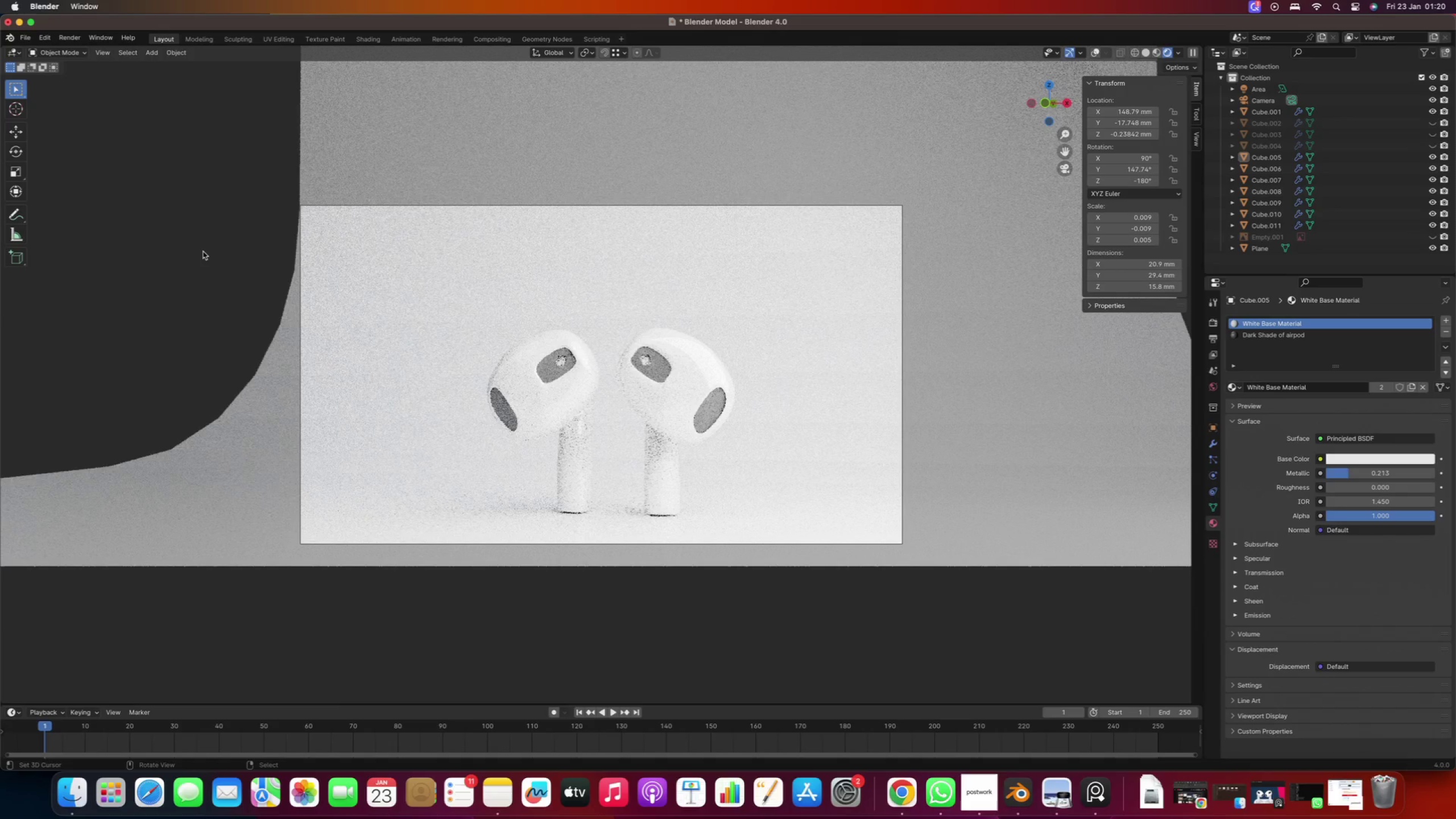 
wait(11.05)
 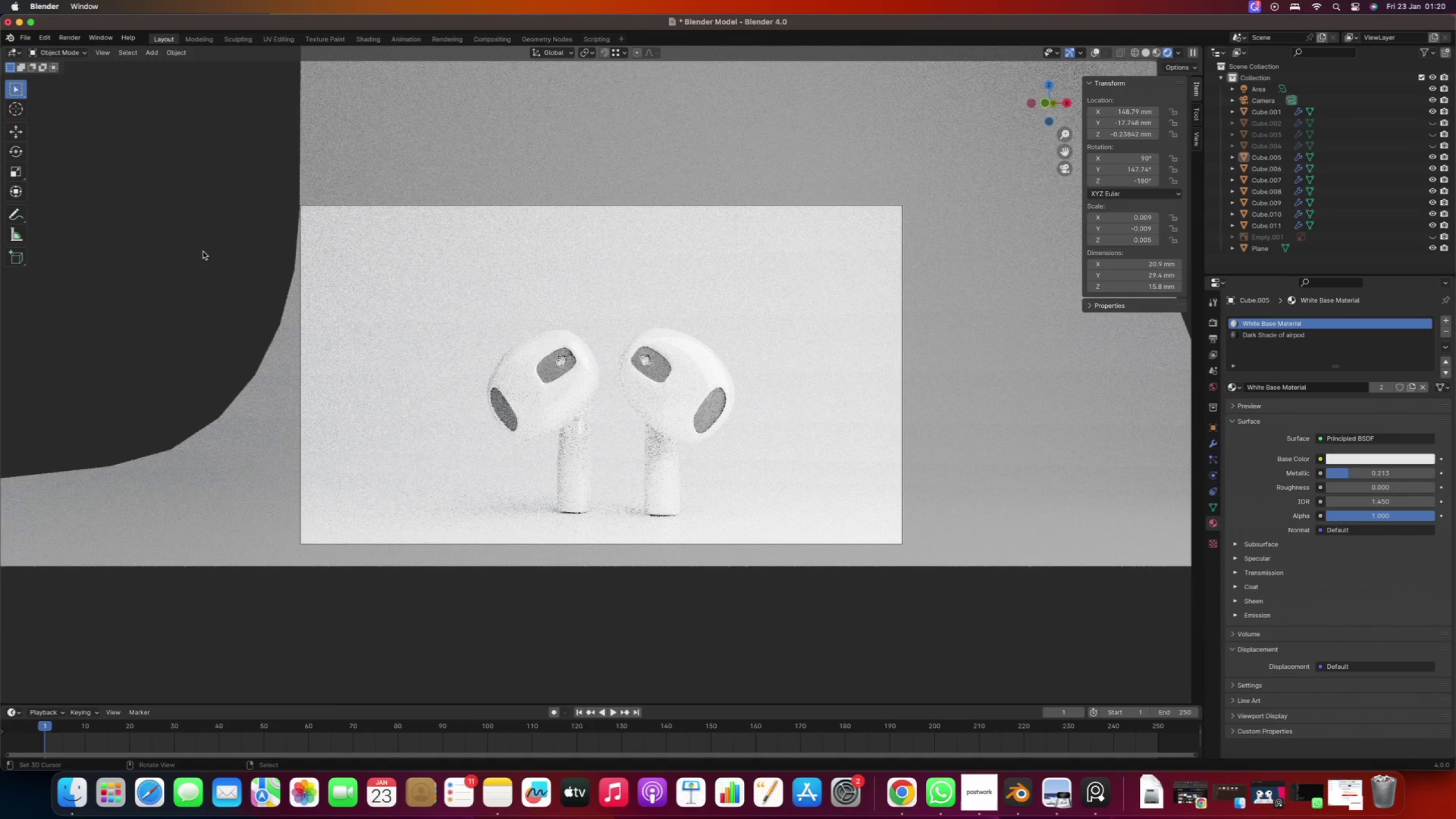 
right_click([436, 501])
 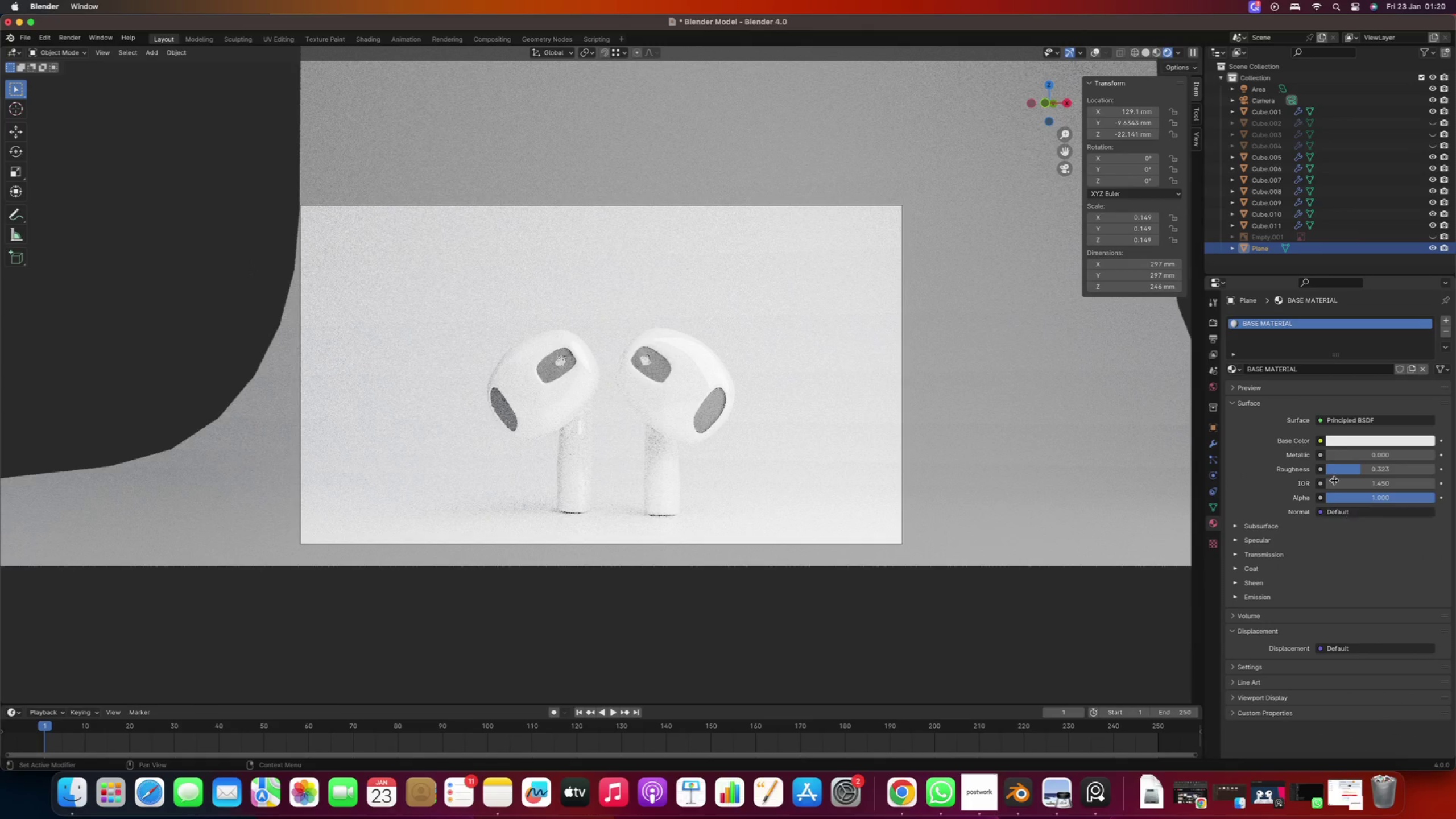 
left_click_drag(start_coordinate=[1352, 473], to_coordinate=[1322, 483])
 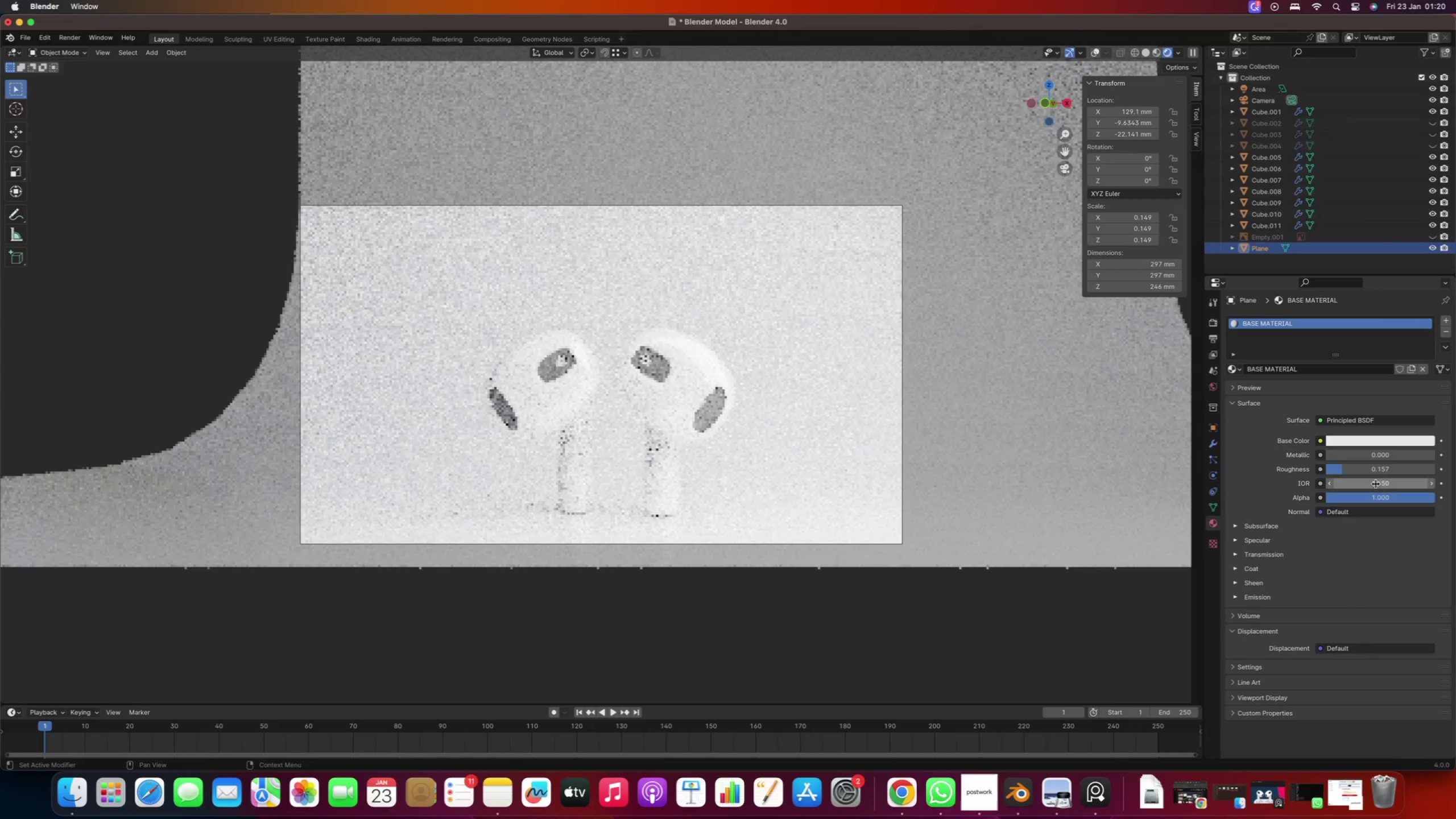 
left_click_drag(start_coordinate=[1360, 485], to_coordinate=[1383, 481])
 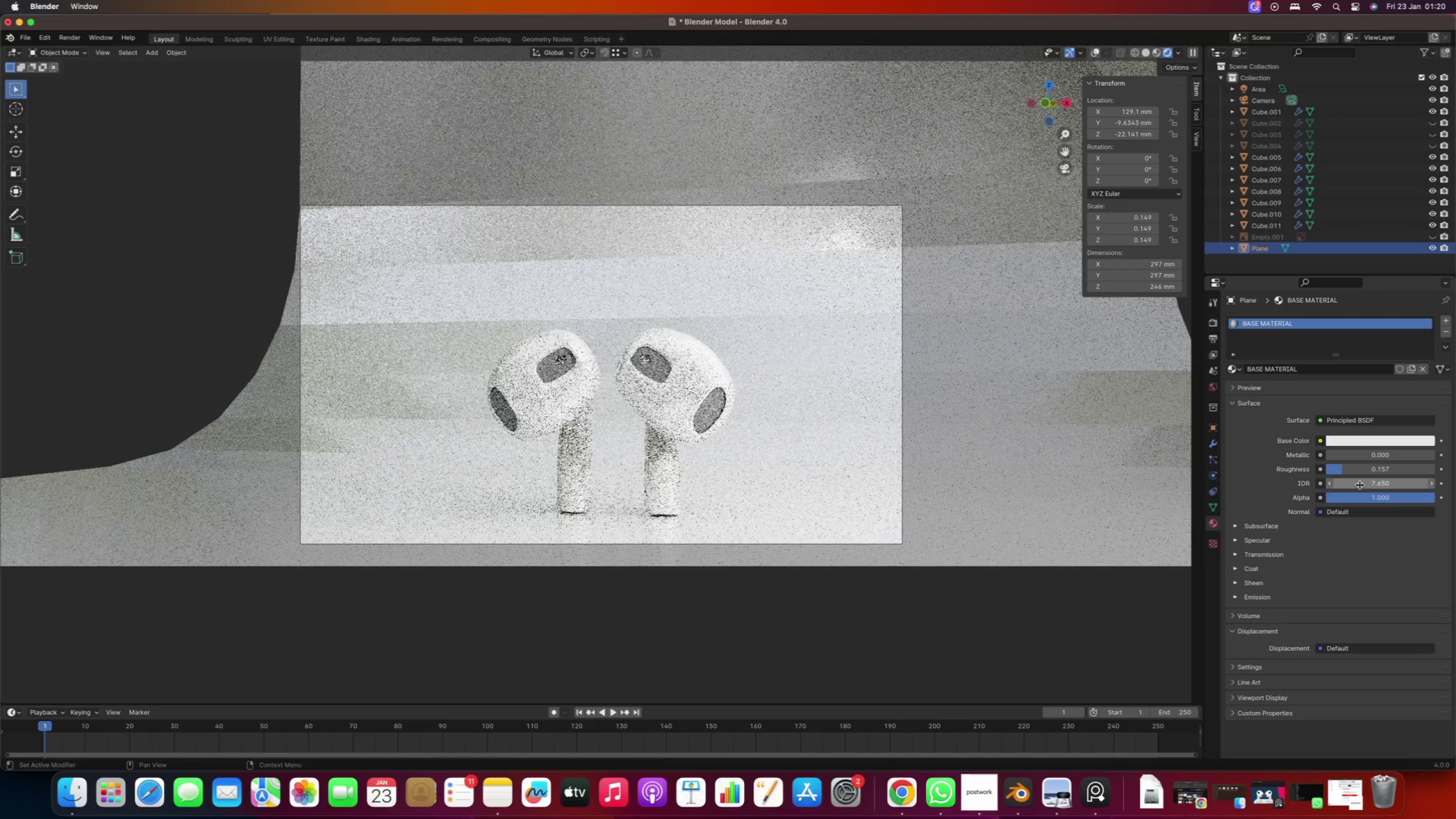 
right_click([725, 275])
 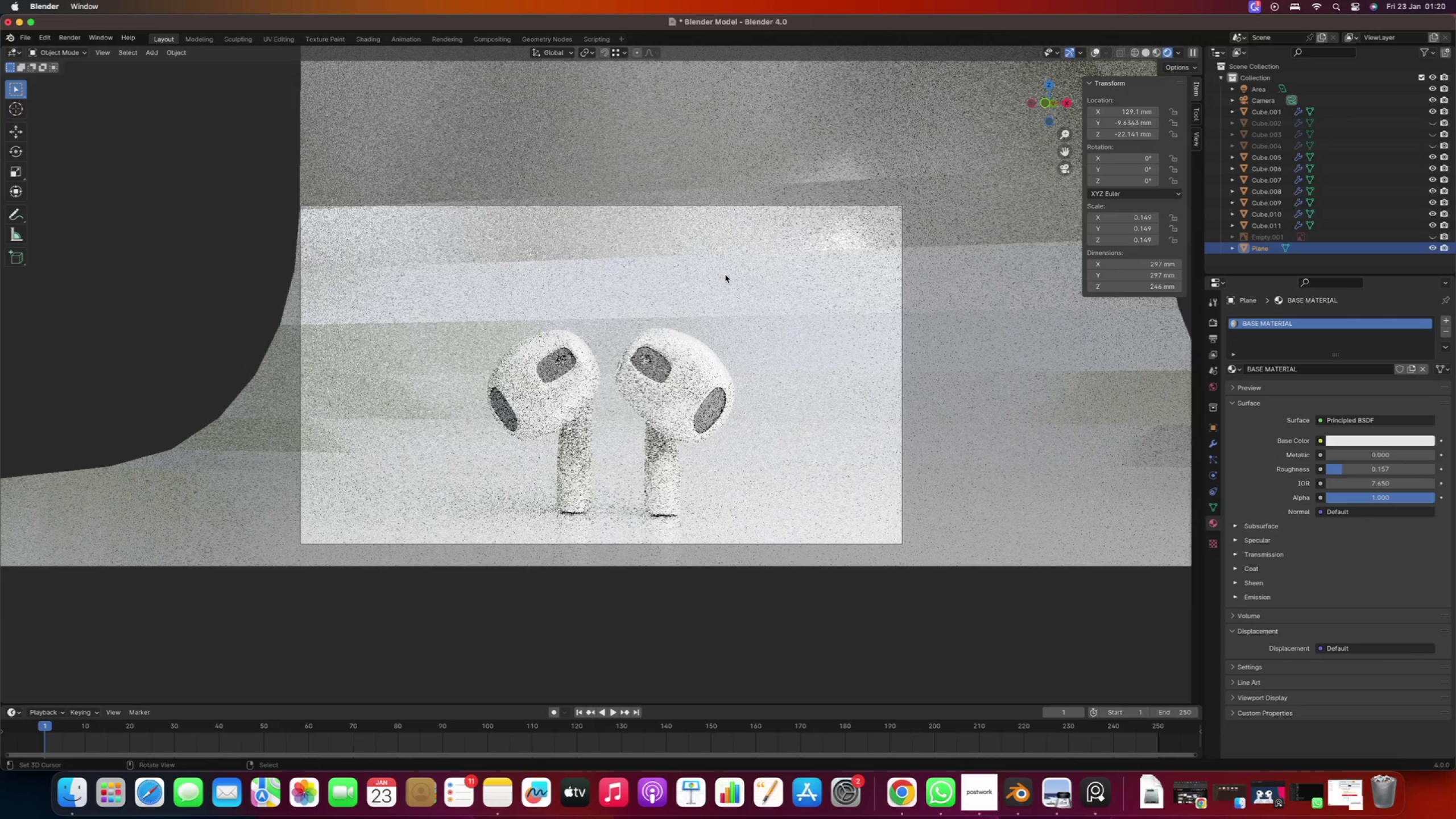 
type( sha)
 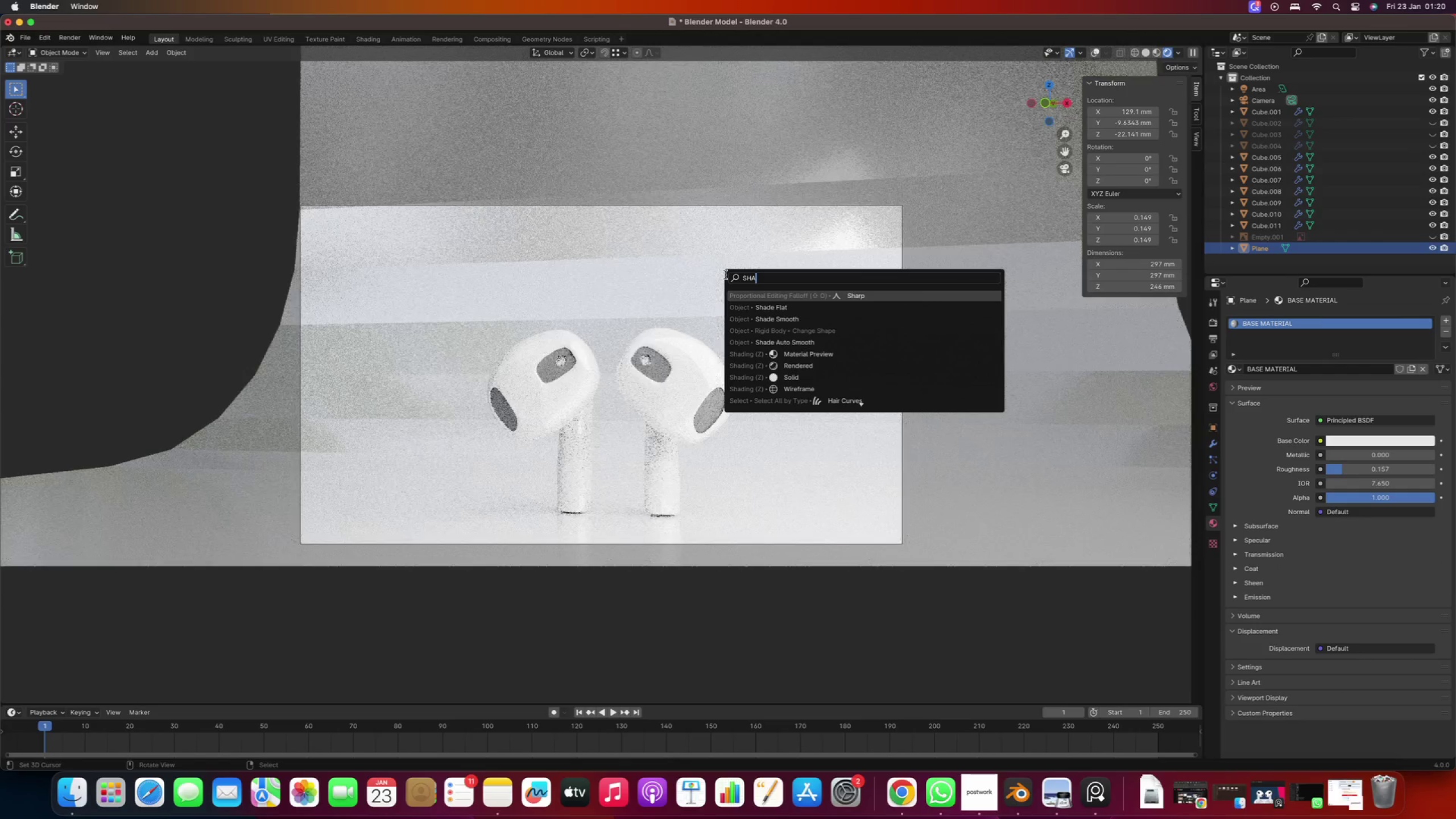 
key(ArrowDown)
 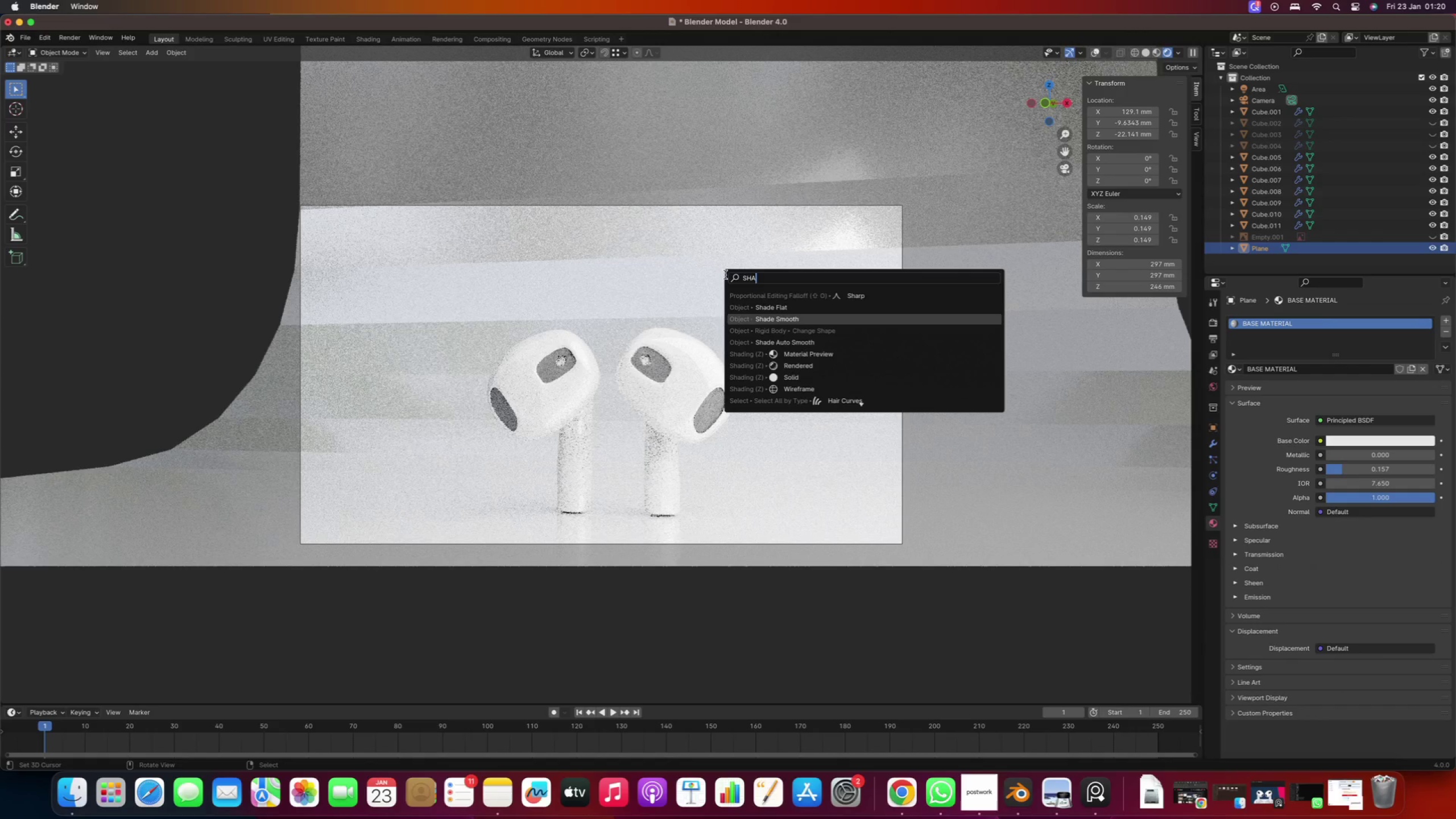 
key(ArrowDown)
 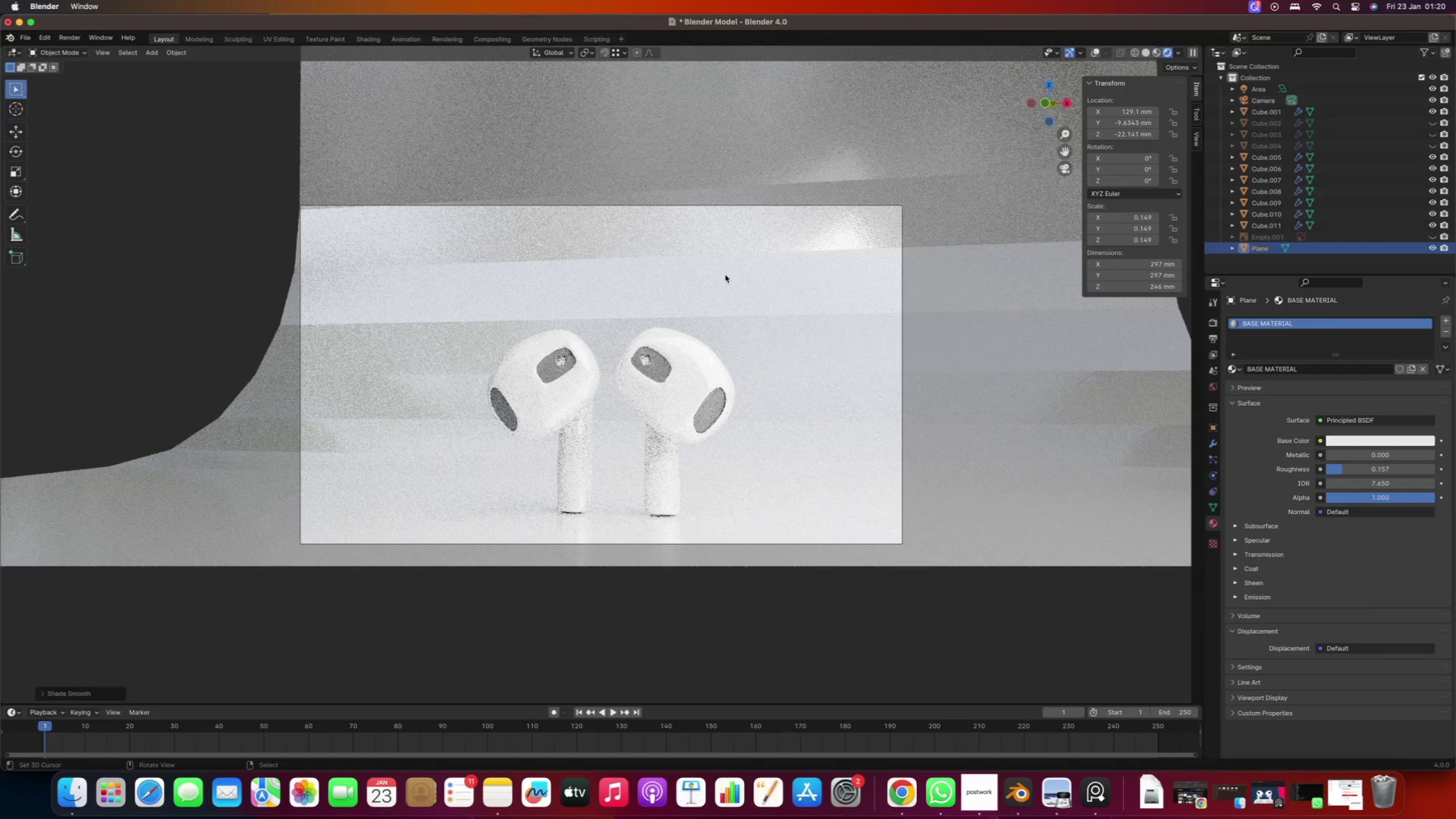 
key(Enter)
 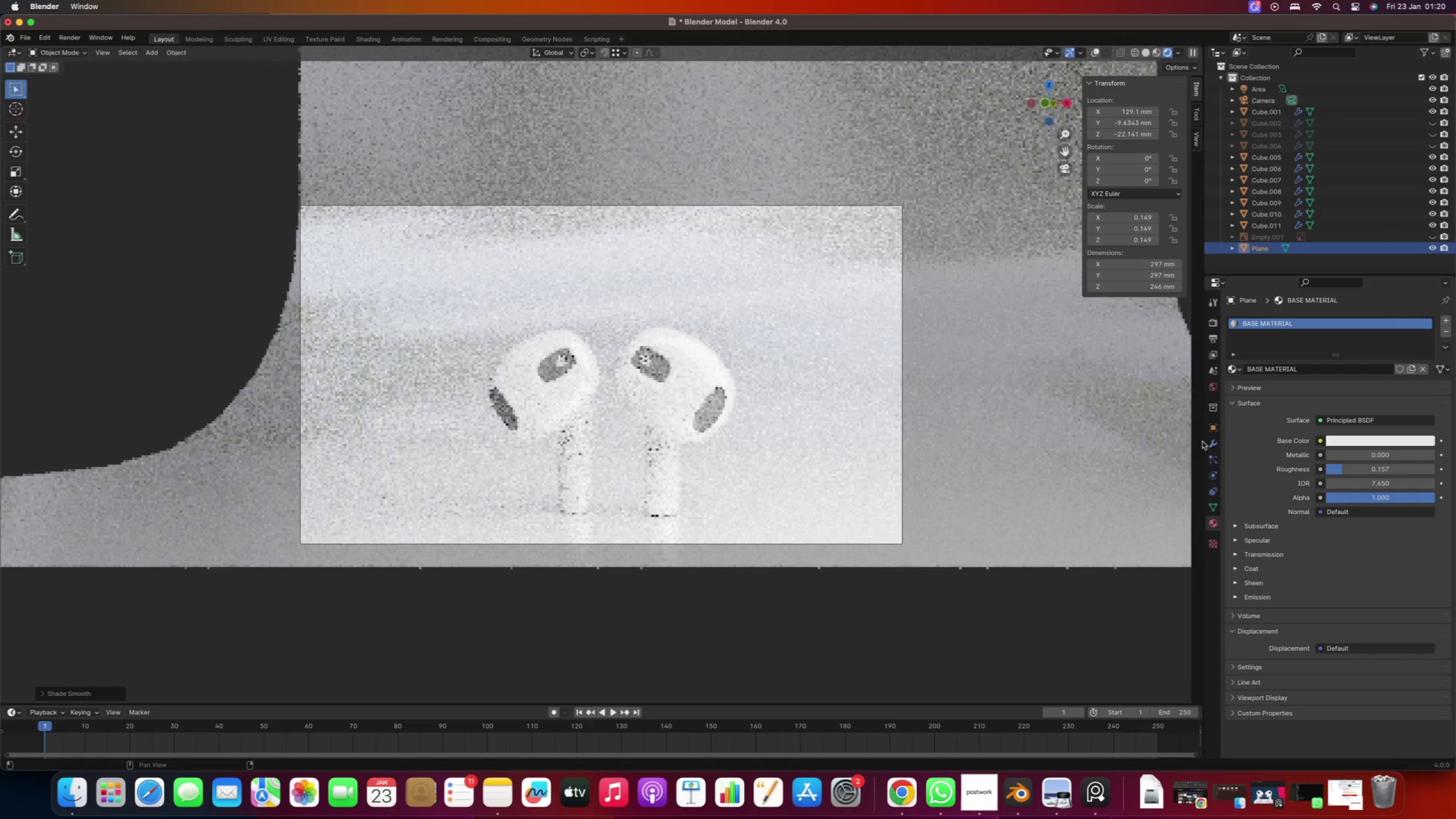 
left_click([1358, 486])
 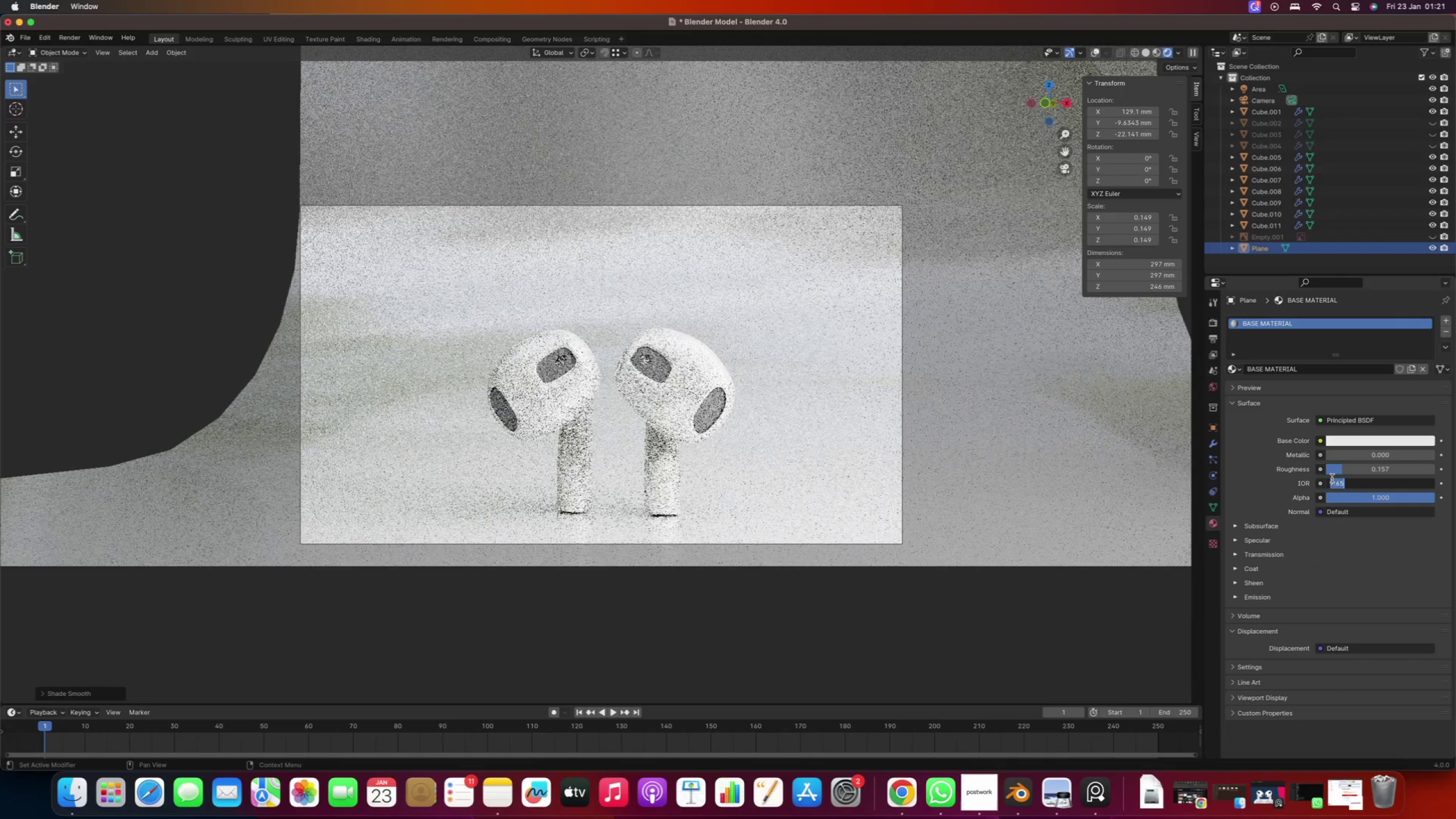 
left_click([1271, 487])
 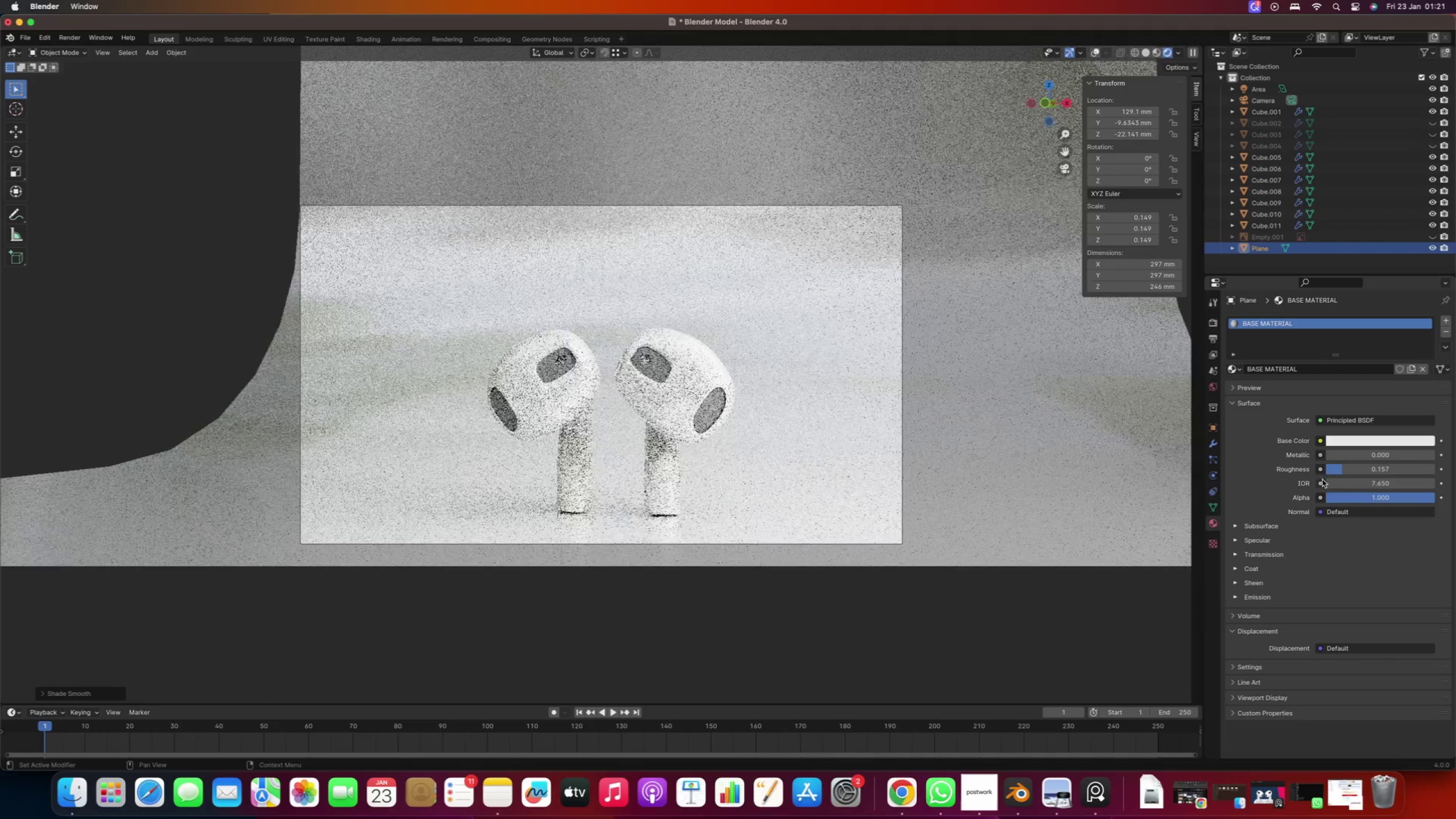 
left_click_drag(start_coordinate=[1368, 485], to_coordinate=[1348, 492])
 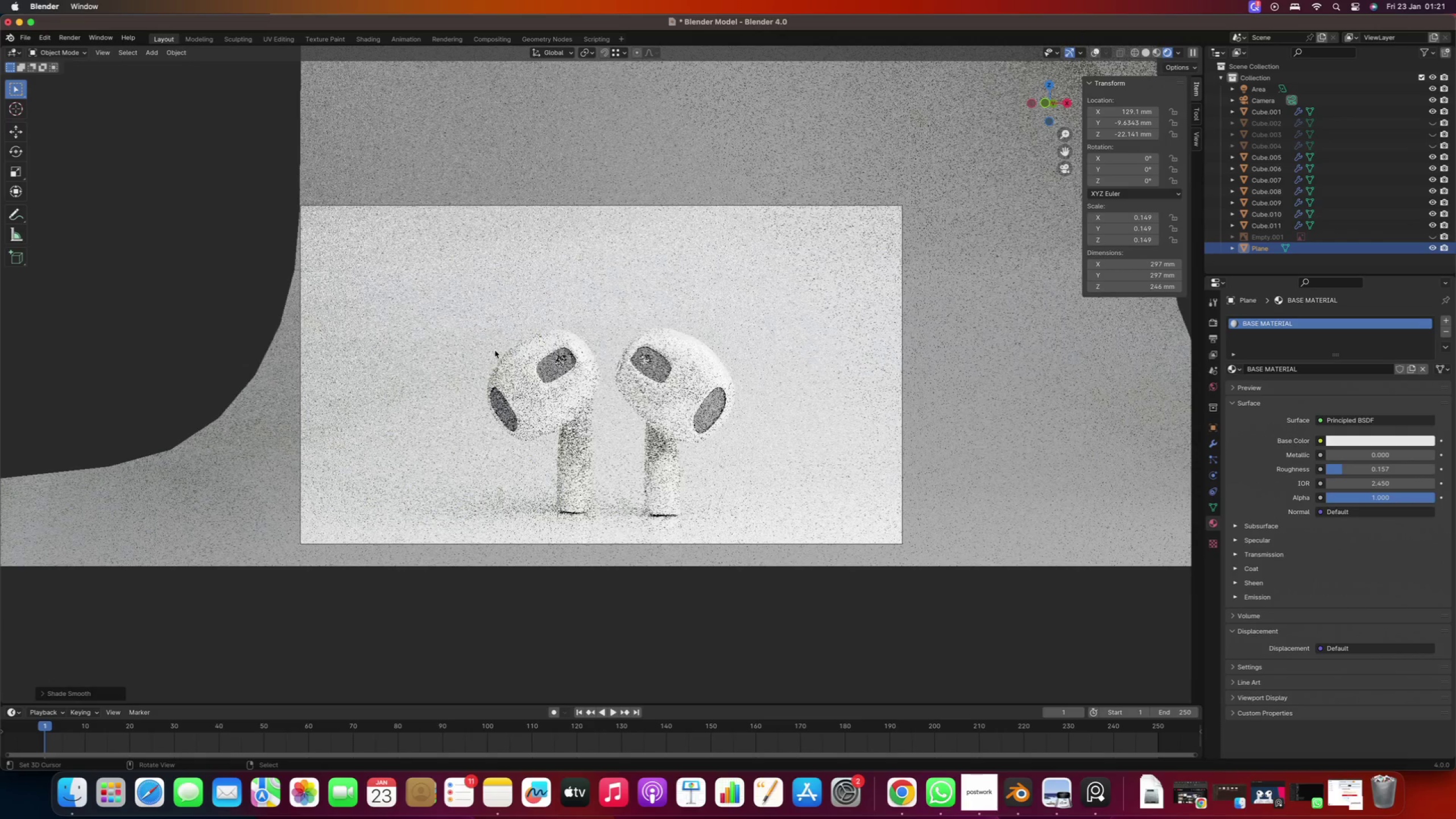 
right_click([127, 285])
 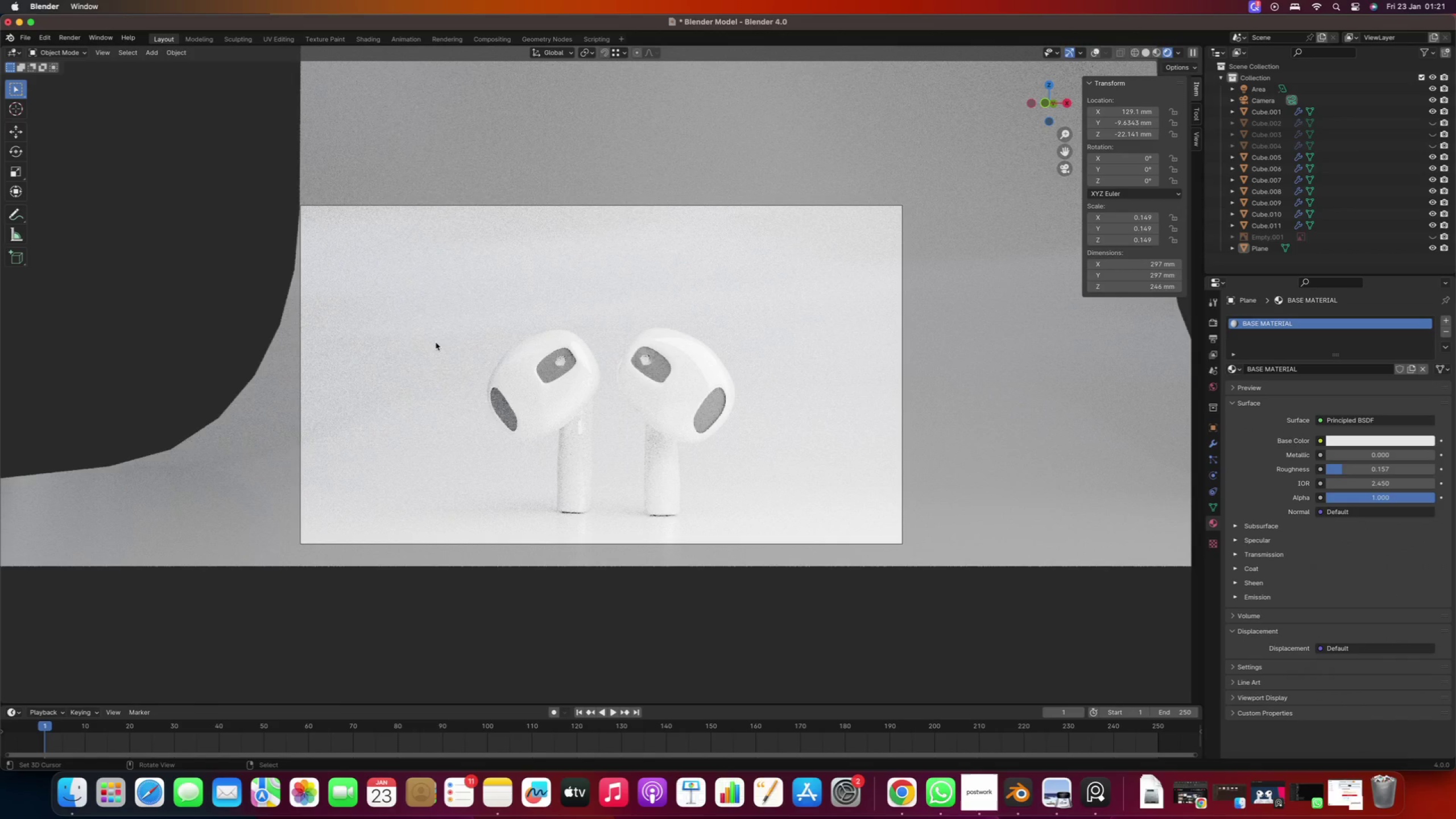 
wait(17.32)
 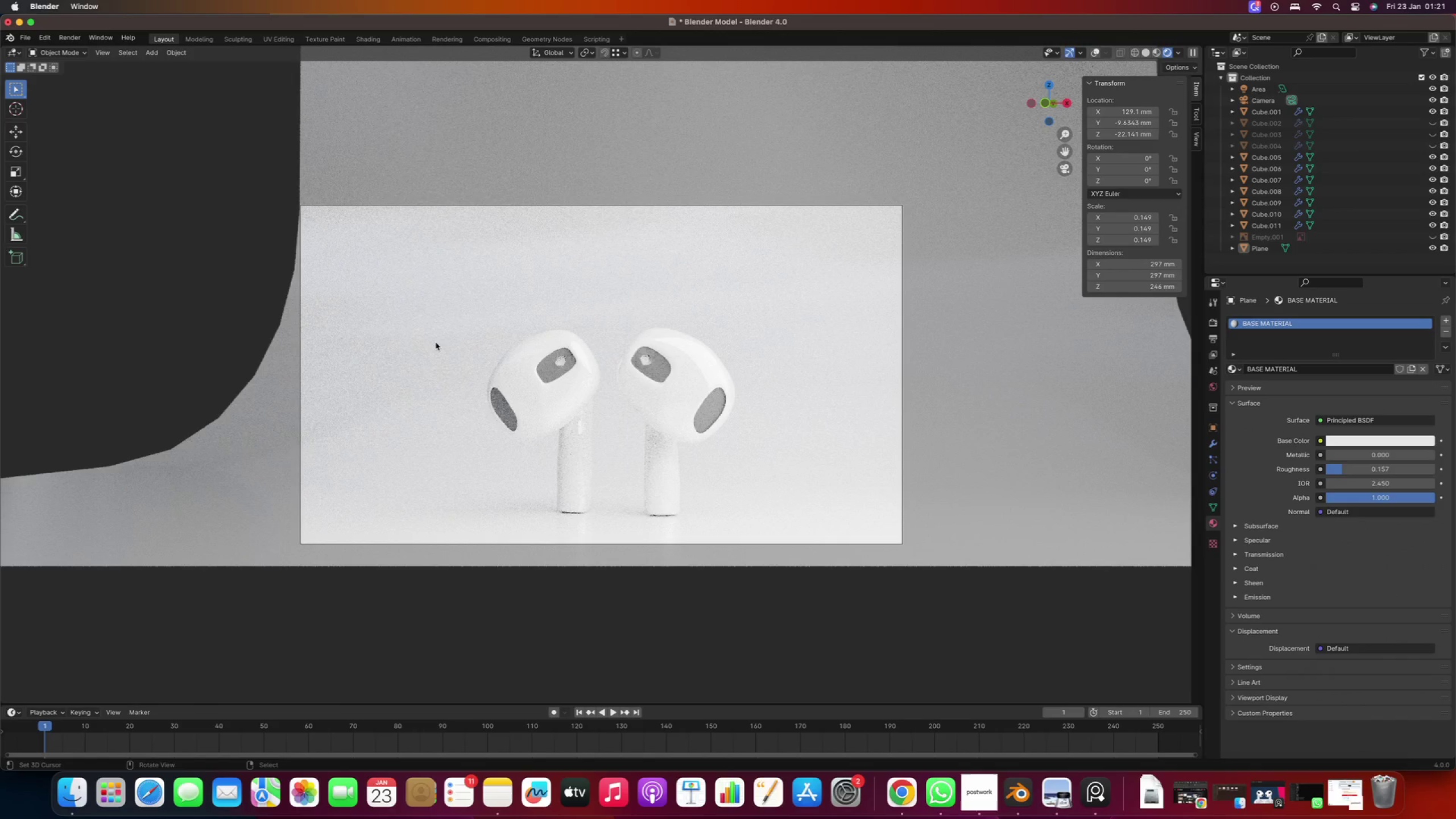 
scroll: coordinate [486, 418], scroll_direction: up, amount: 1.0
 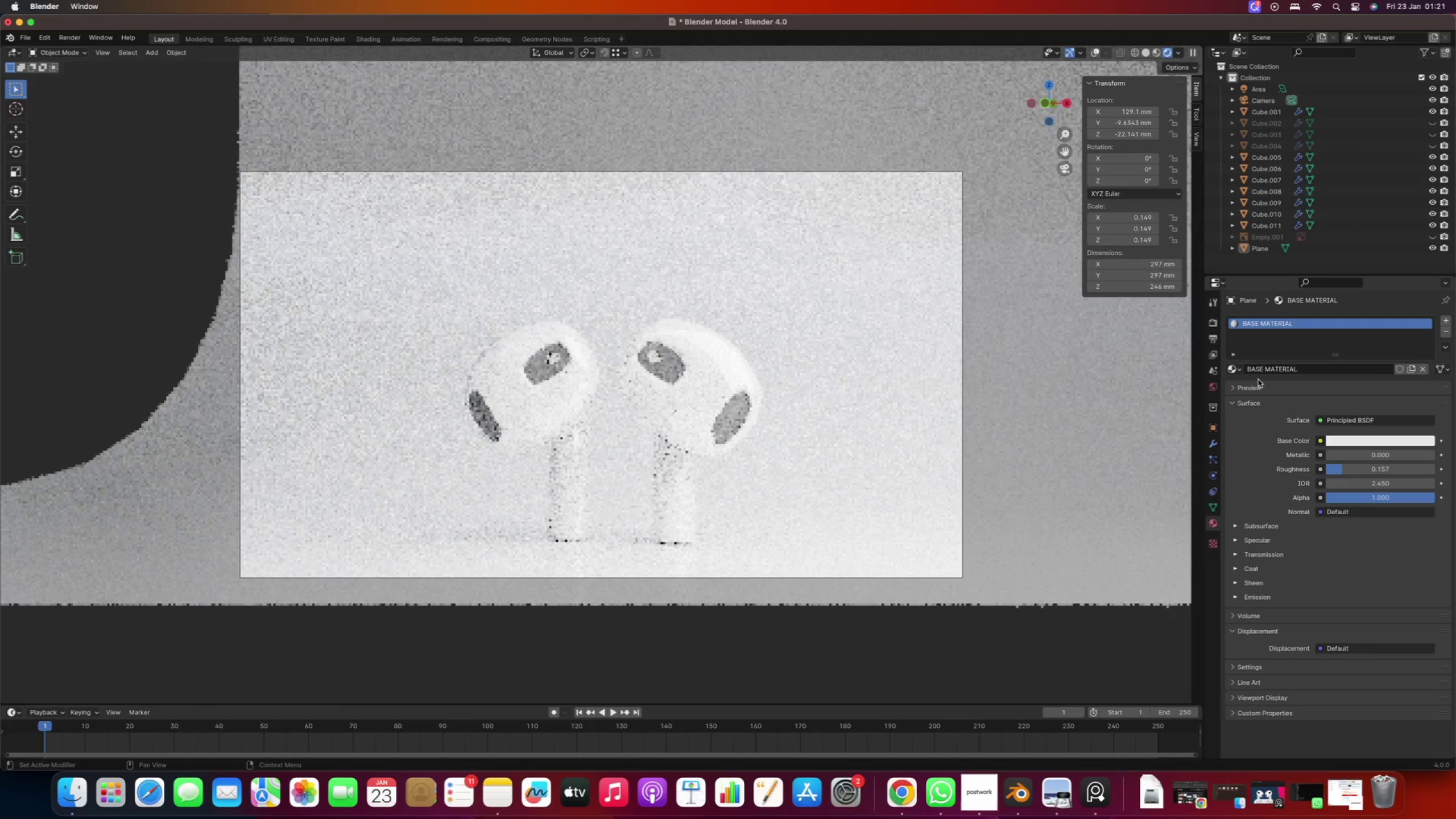 
left_click([1211, 383])
 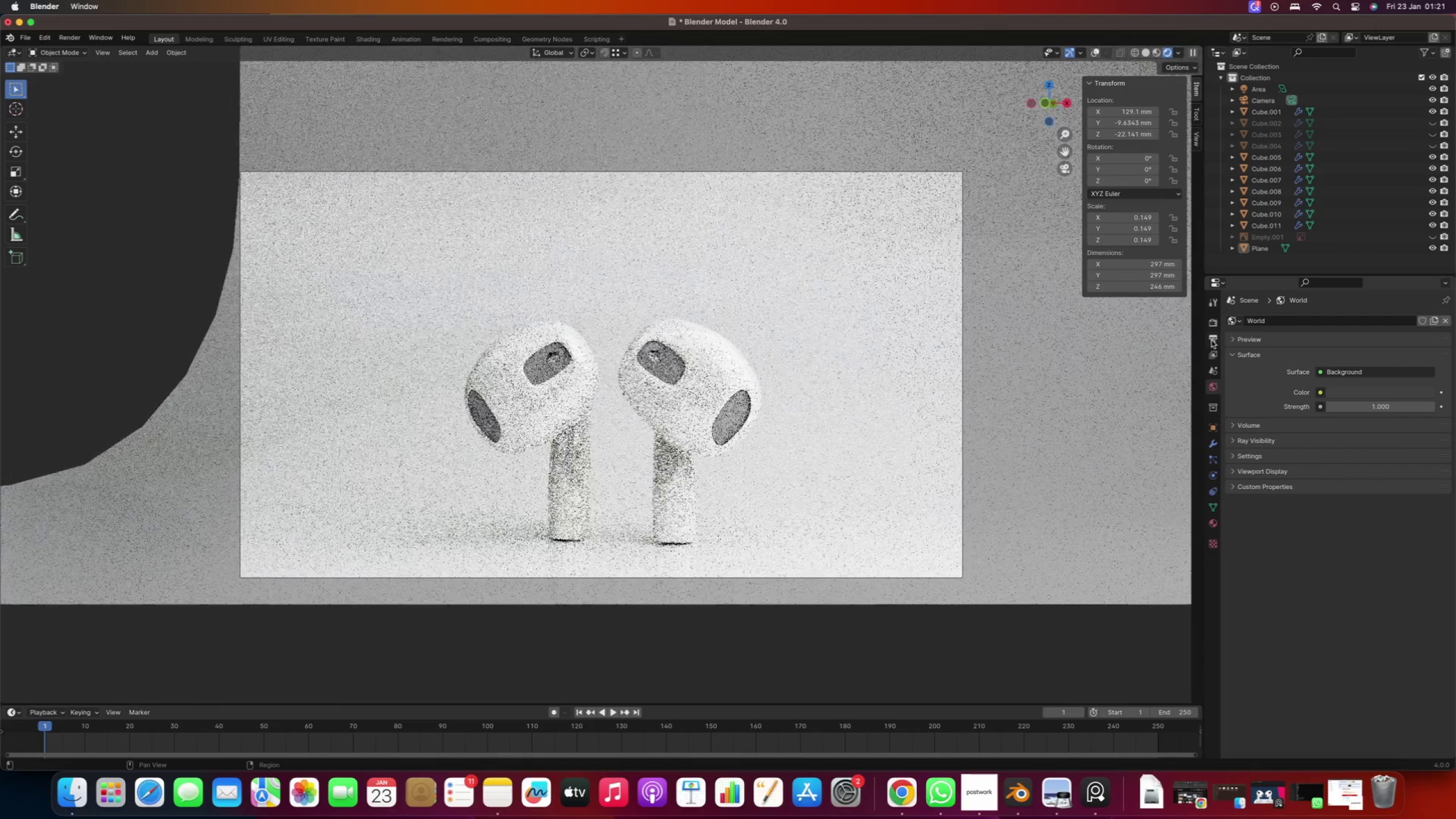 
left_click([1213, 338])
 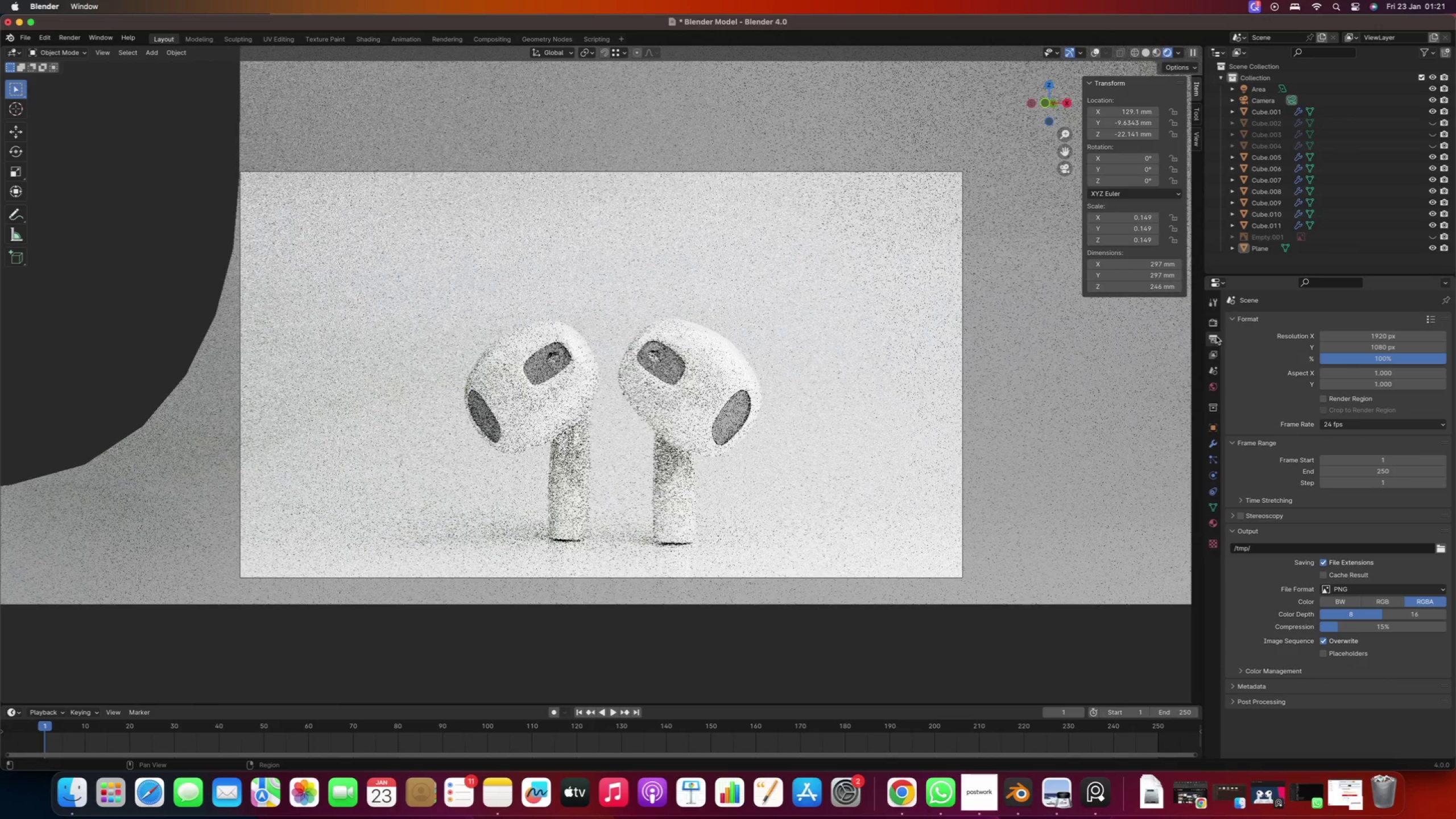 
left_click([1213, 322])
 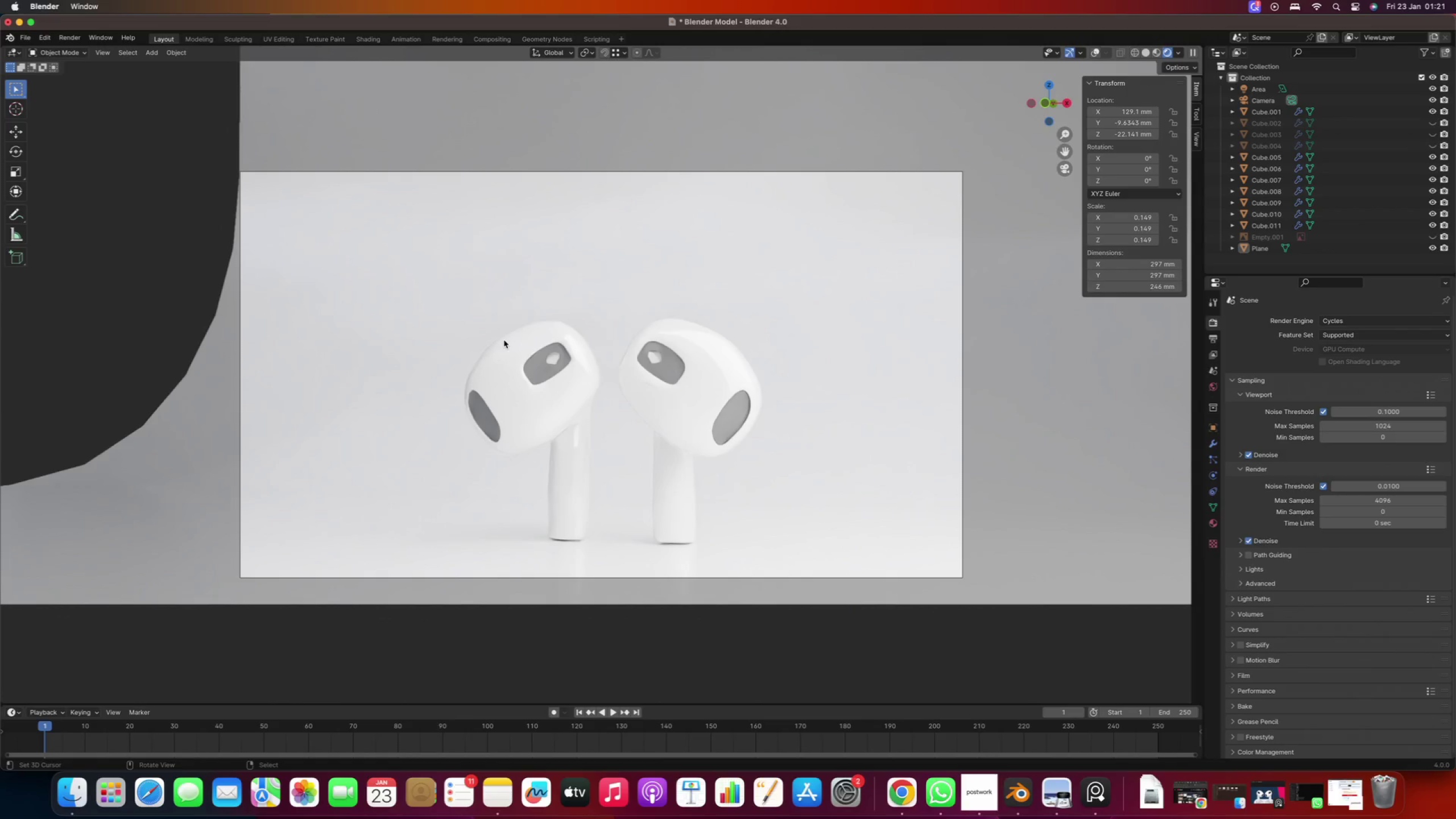 
wait(15.56)
 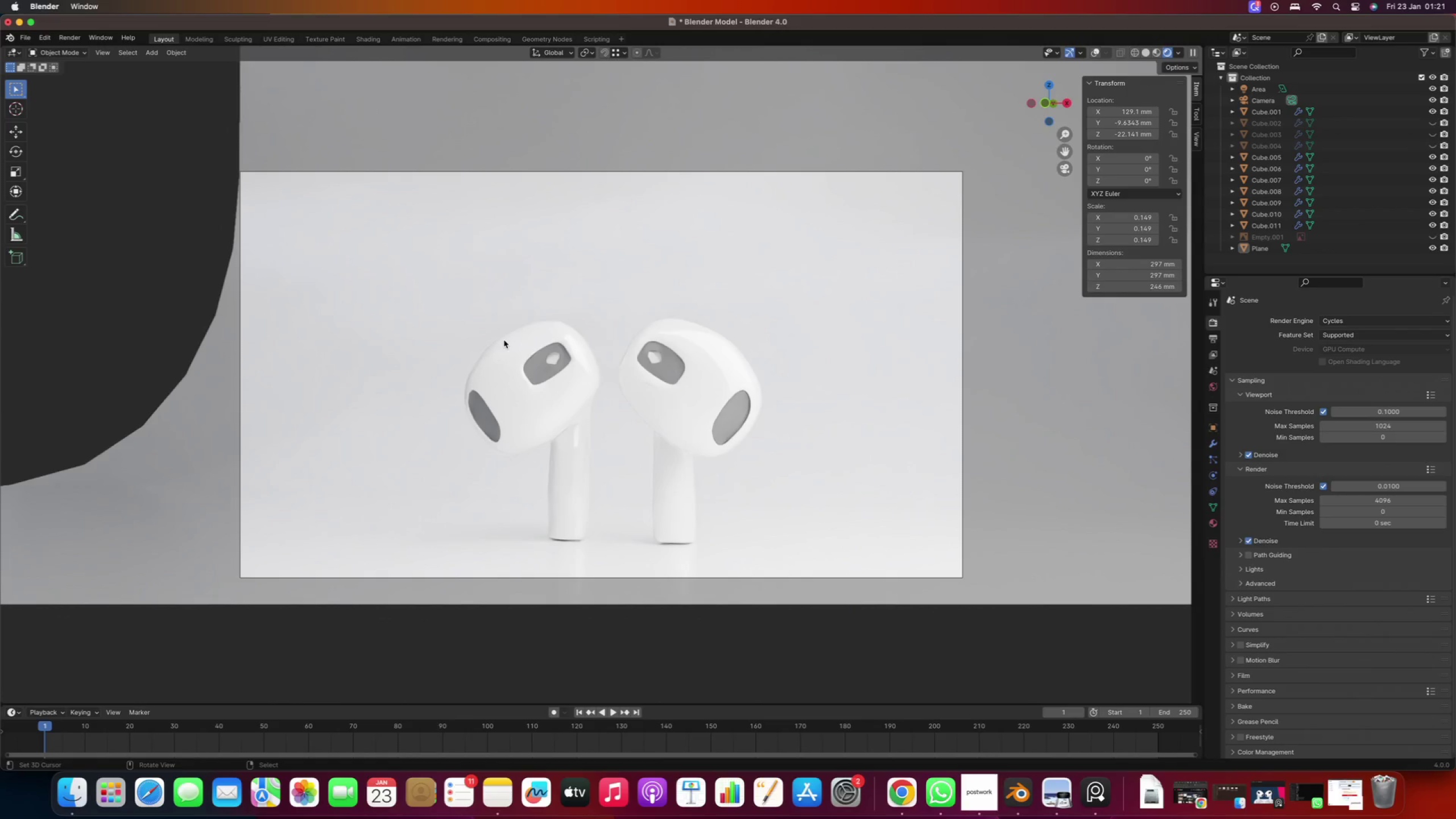 
left_click([983, 791])